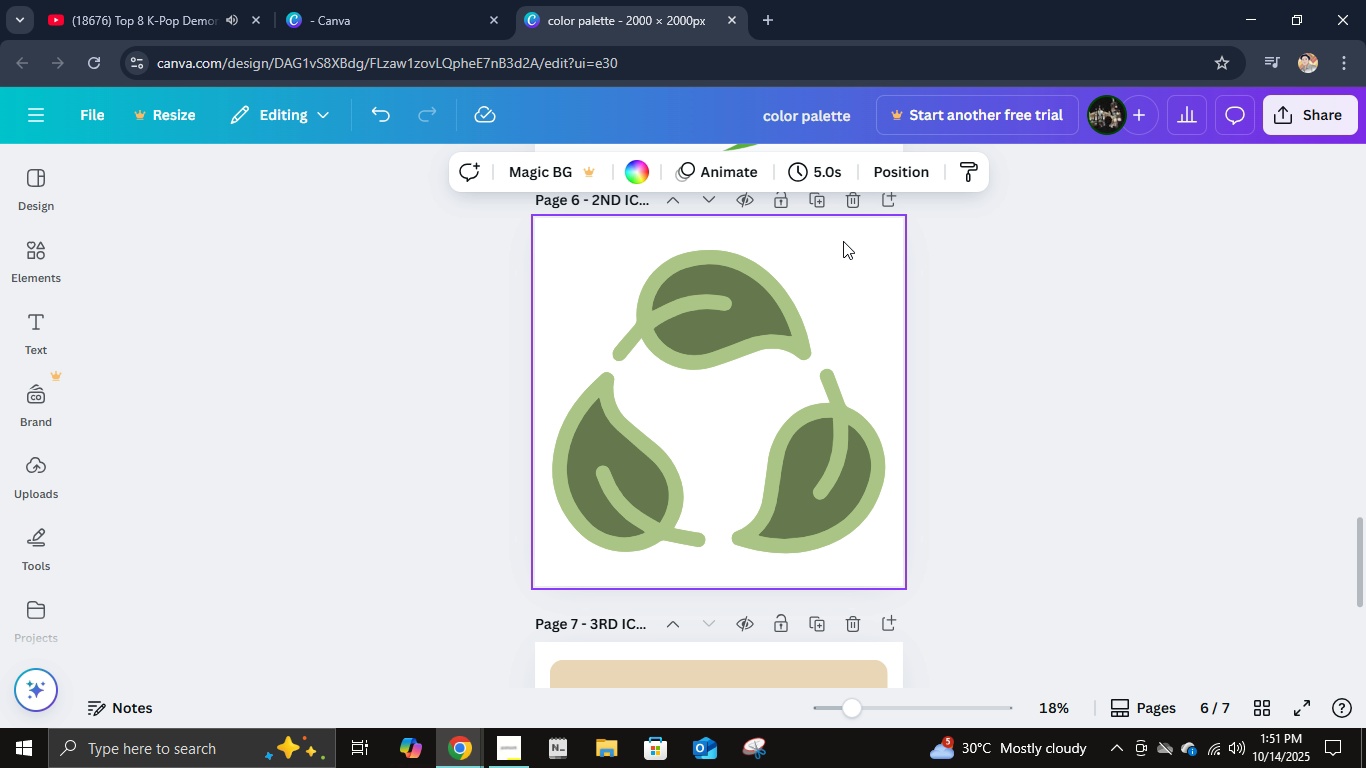 
hold_key(key=ControlLeft, duration=0.58)
 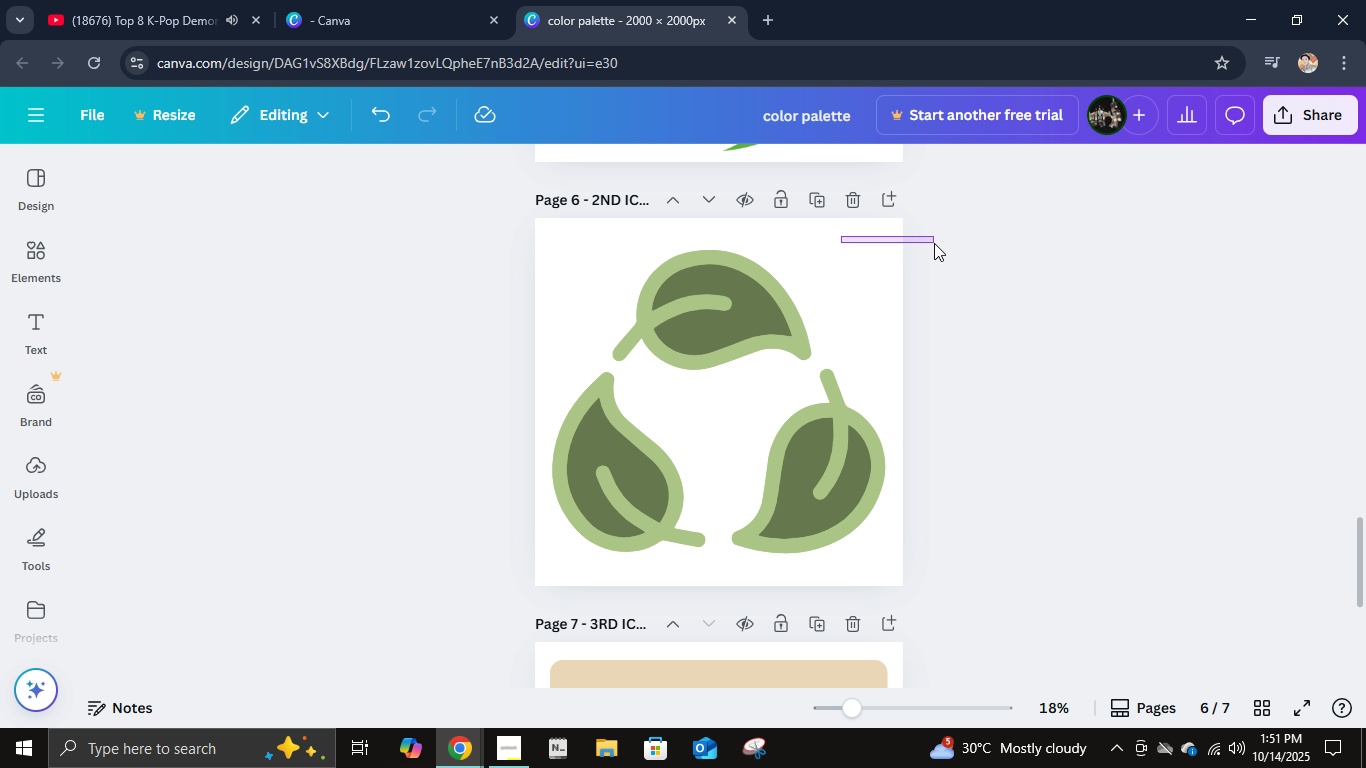 
left_click([933, 241])
 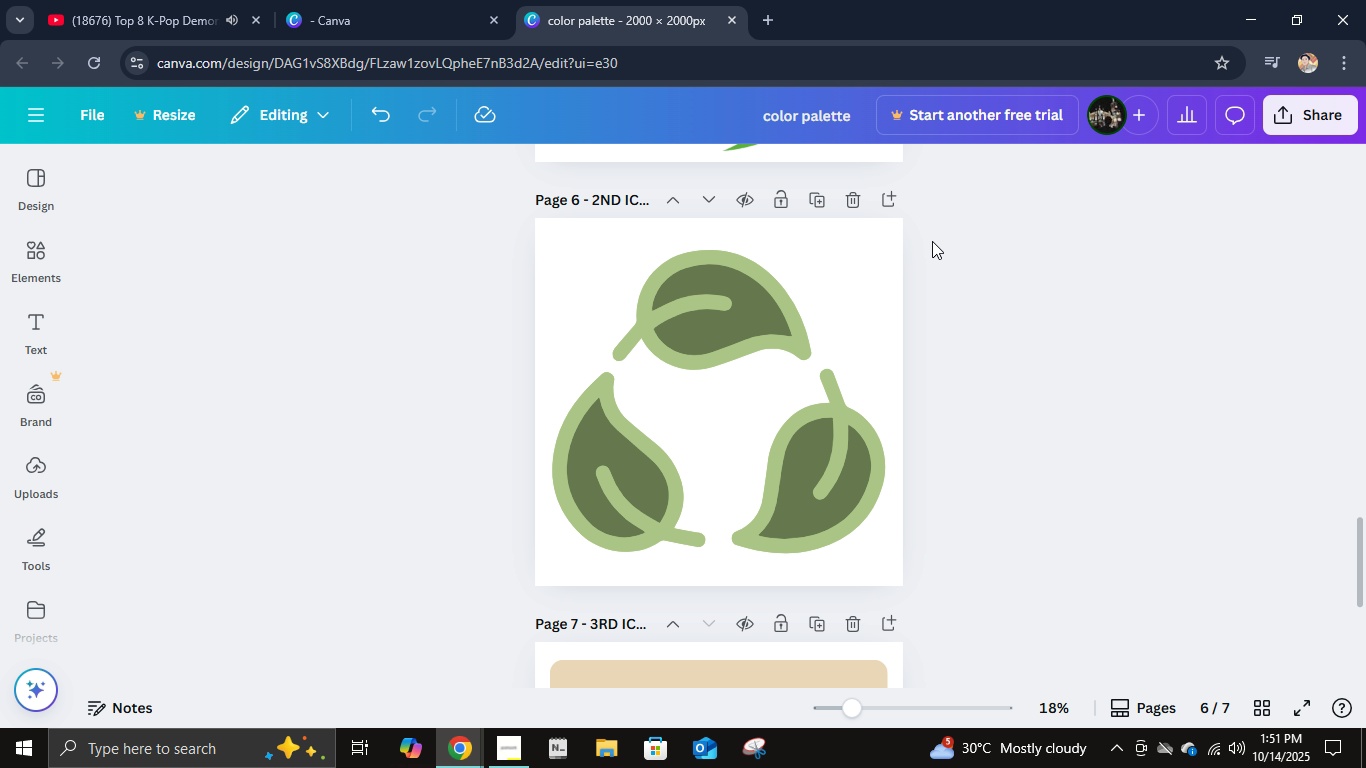 
key(Control+V)
 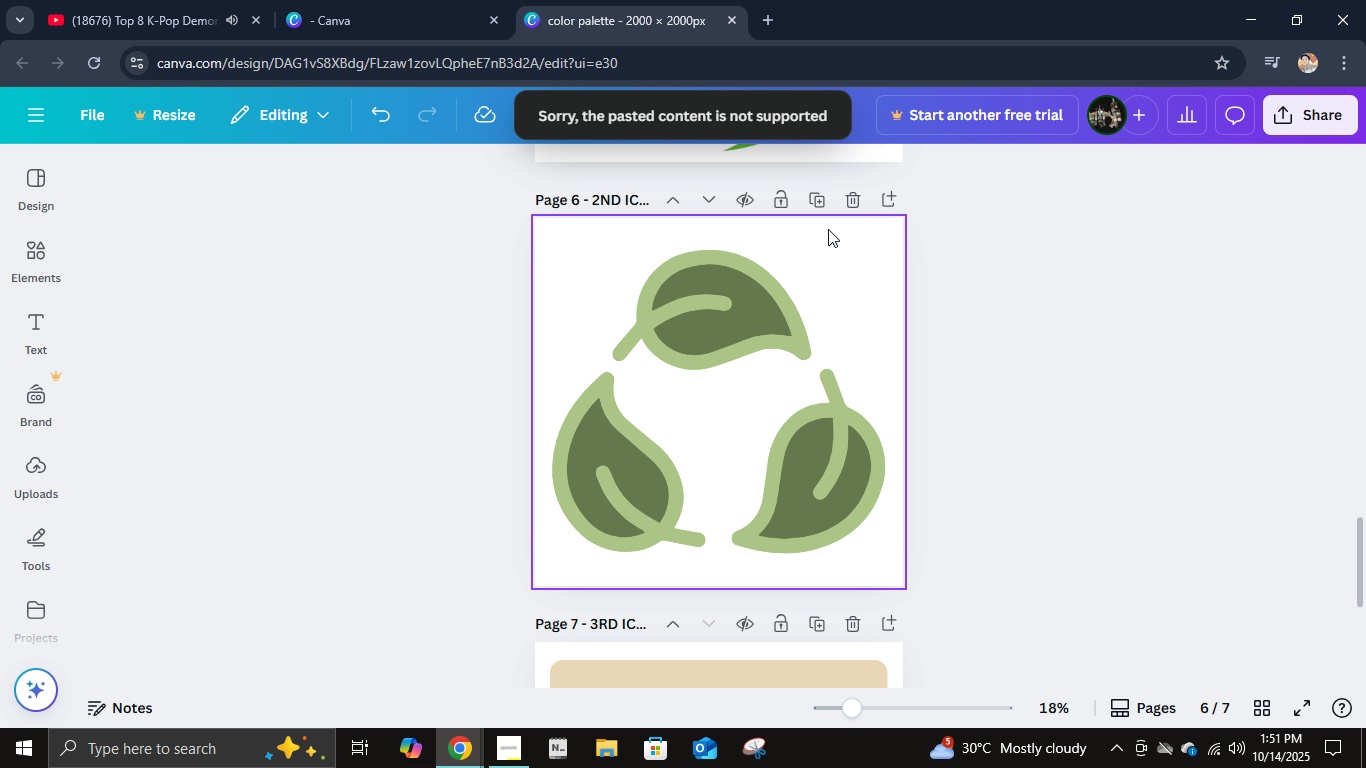 
scroll: coordinate [841, 295], scroll_direction: down, amount: 5.0
 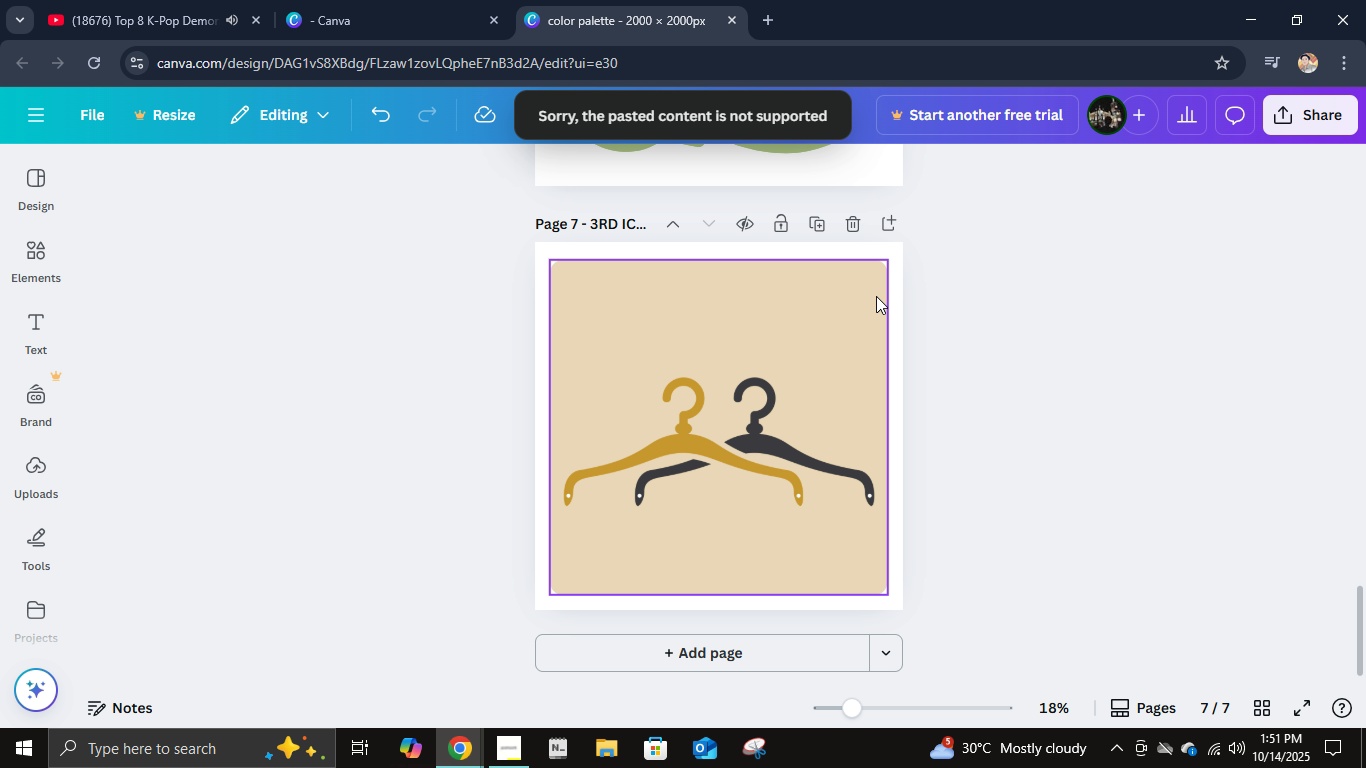 
left_click([876, 296])
 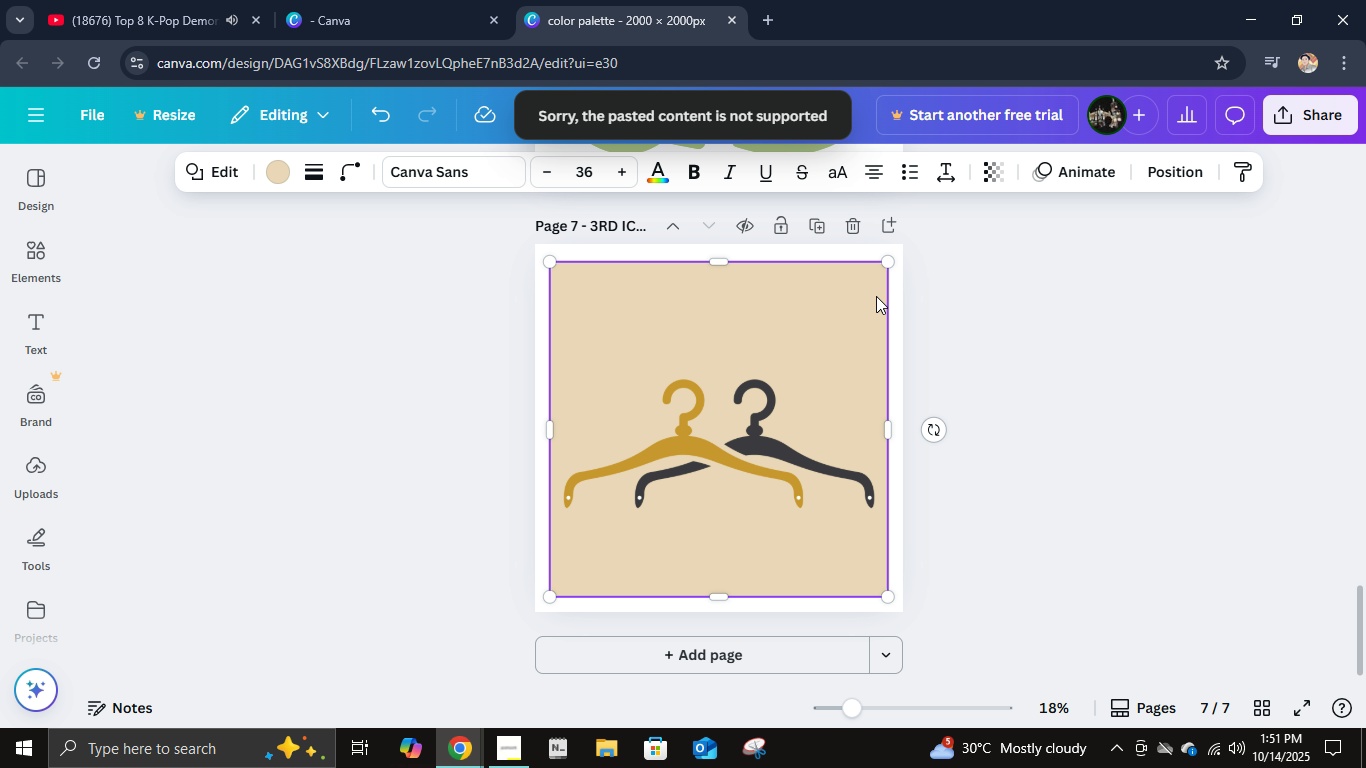 
key(Control+C)
 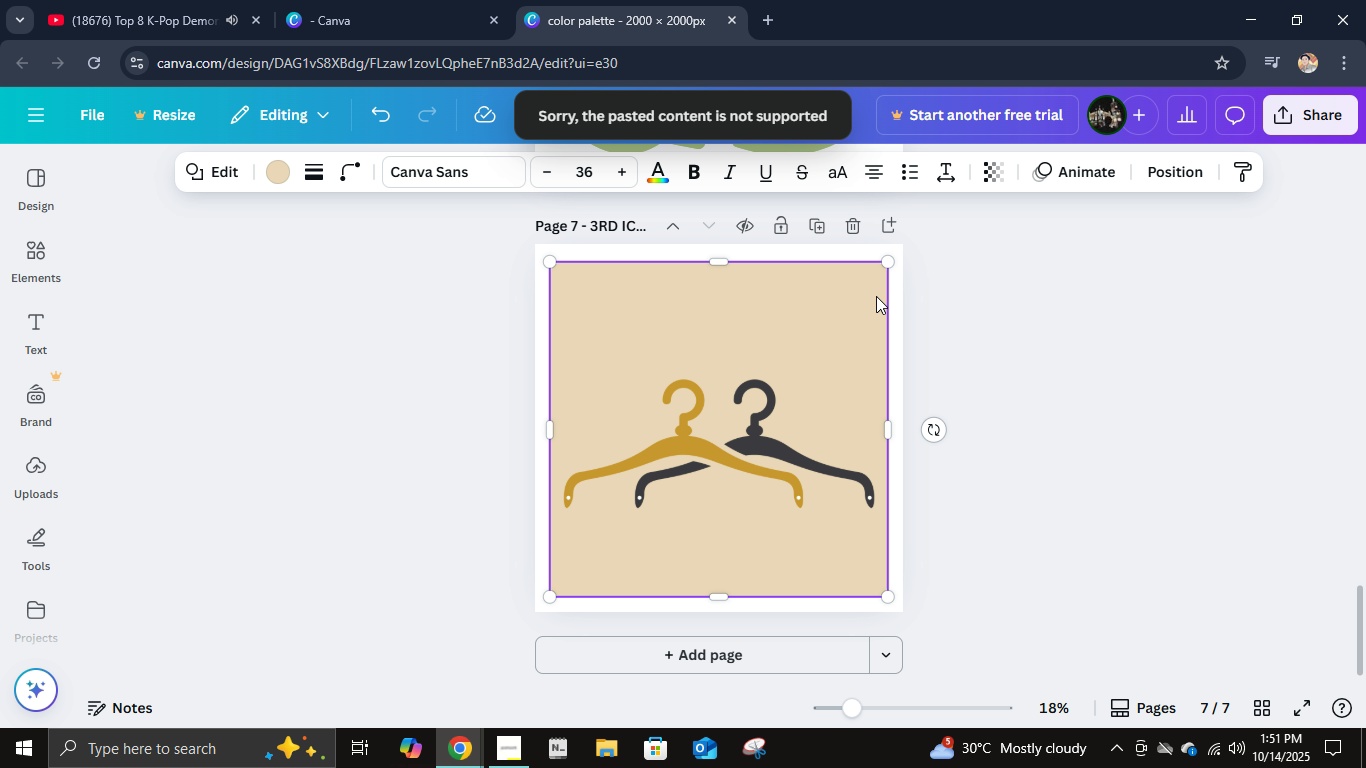 
scroll: coordinate [876, 296], scroll_direction: up, amount: 5.0
 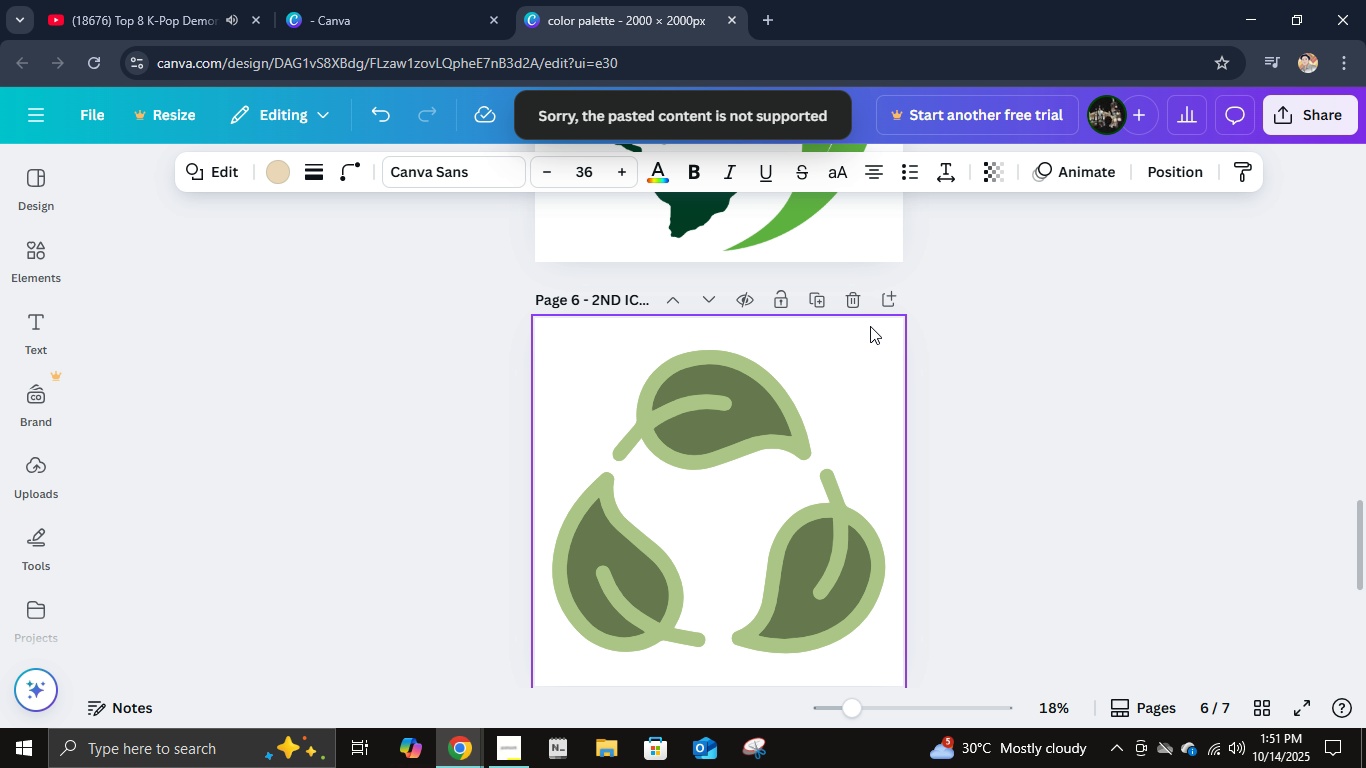 
left_click([870, 326])
 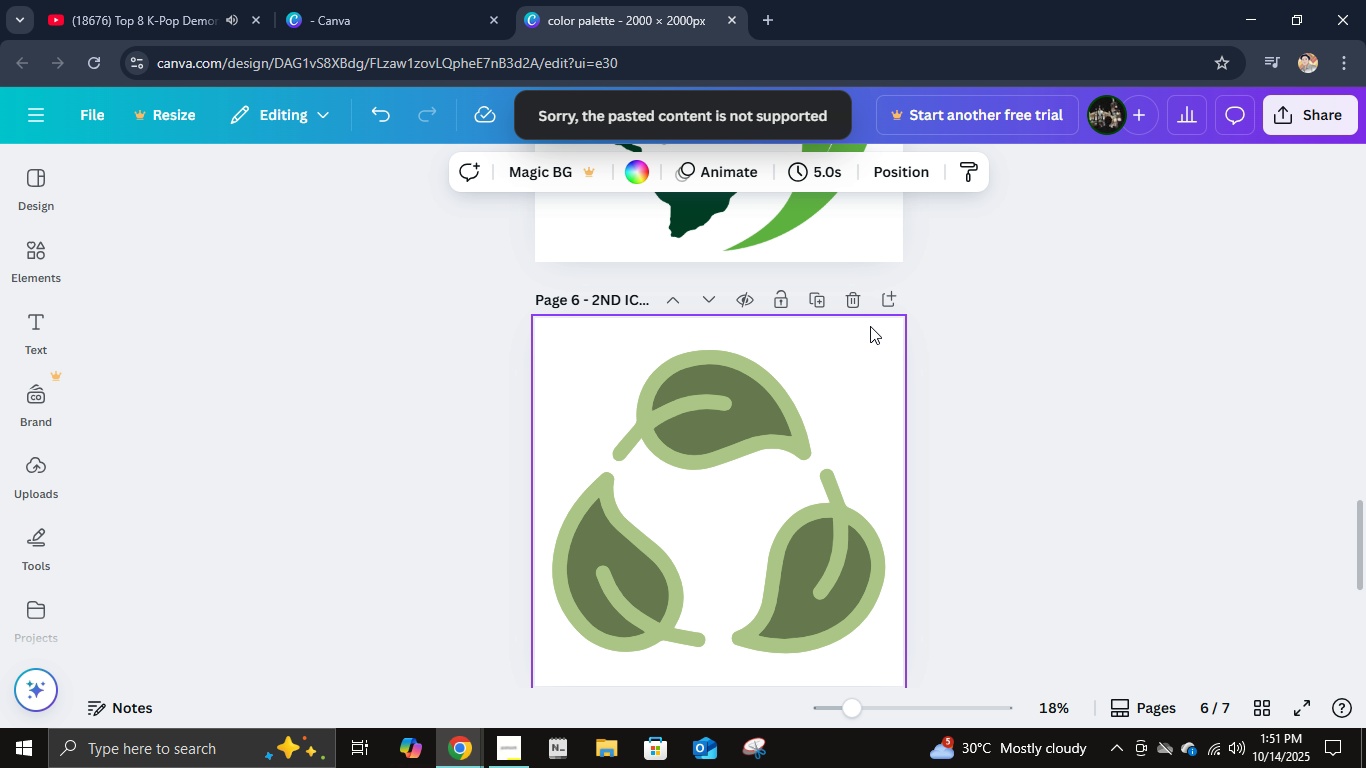 
key(Control+V)
 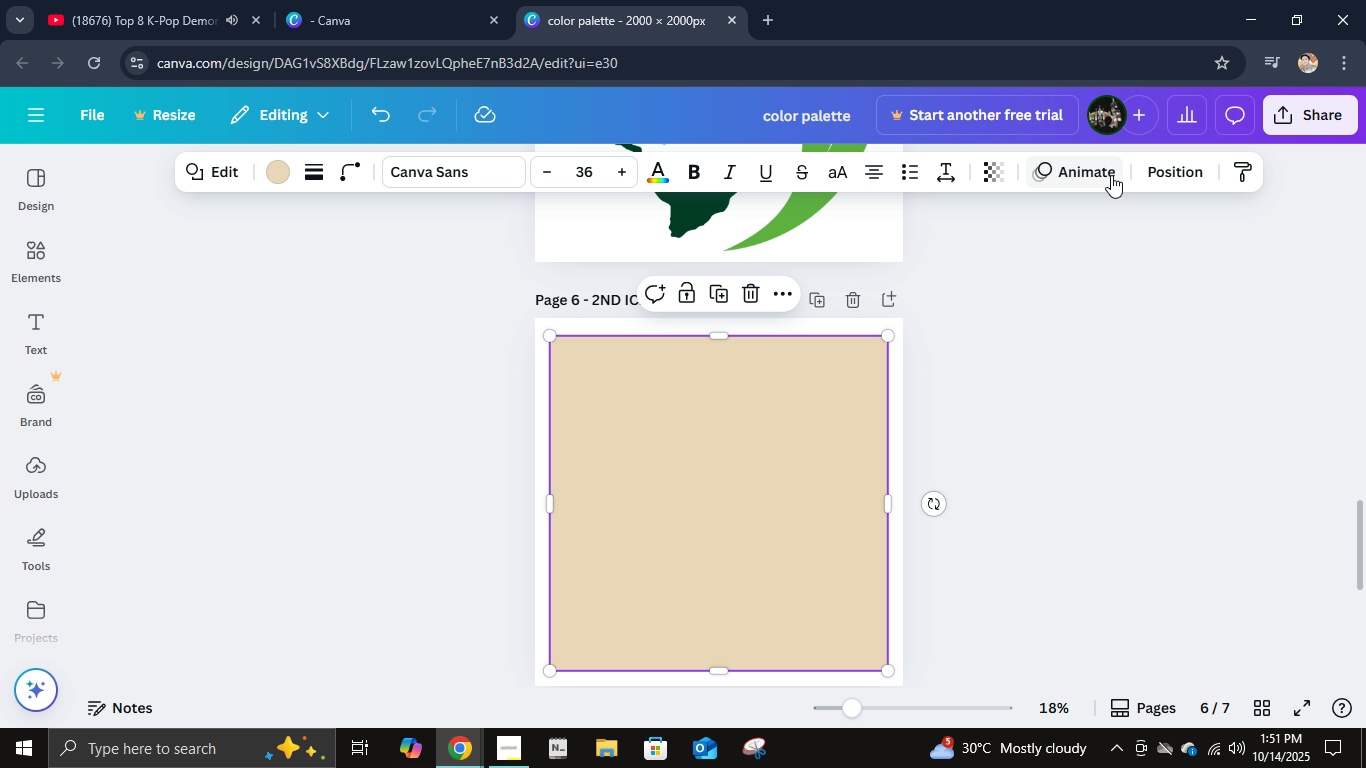 
double_click([1153, 173])
 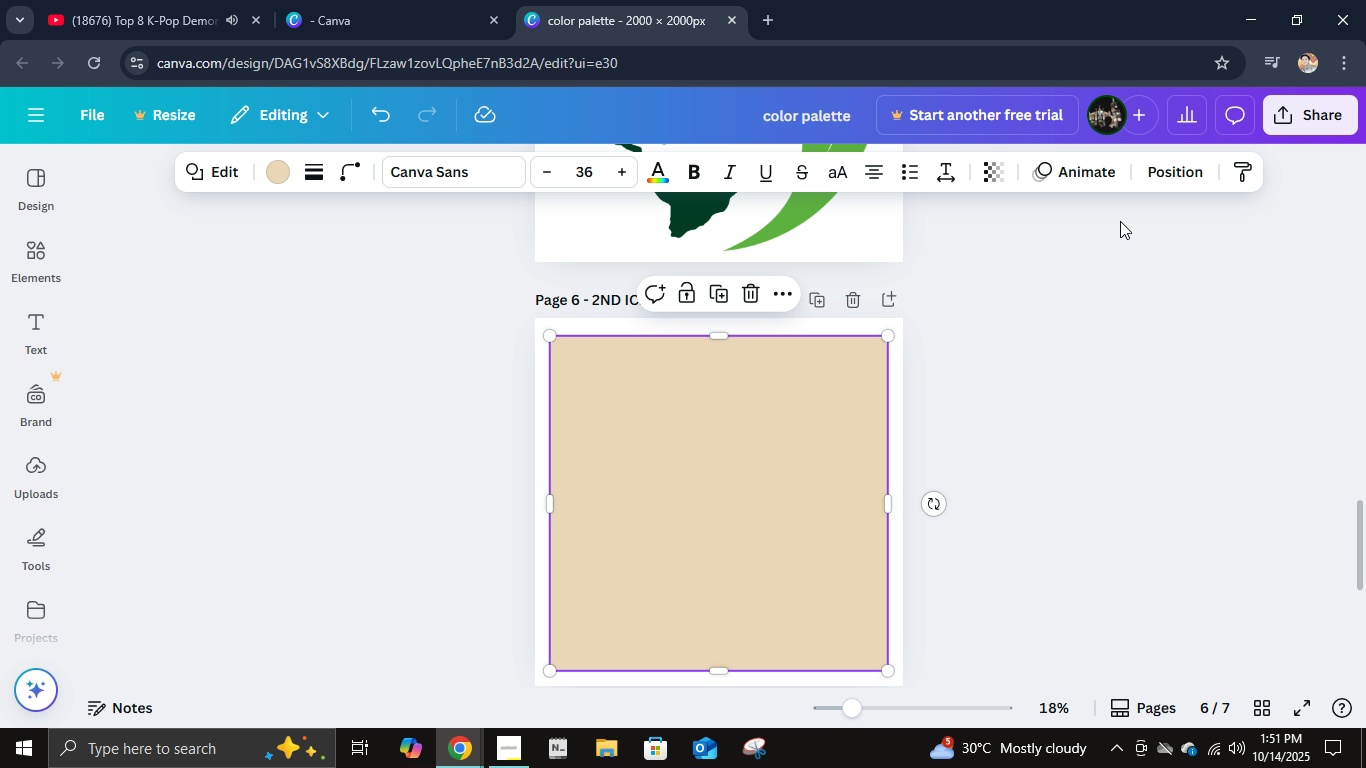 
left_click([1151, 180])
 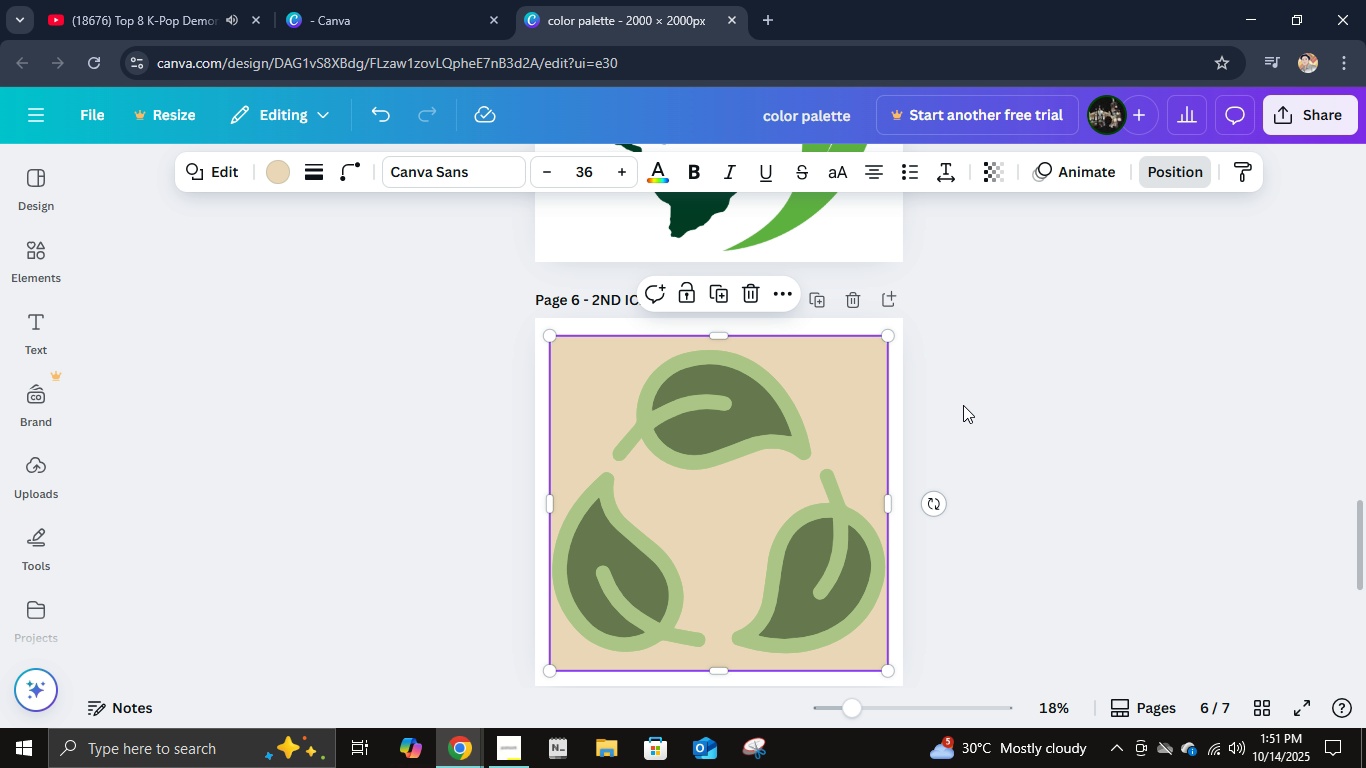 
left_click([963, 405])
 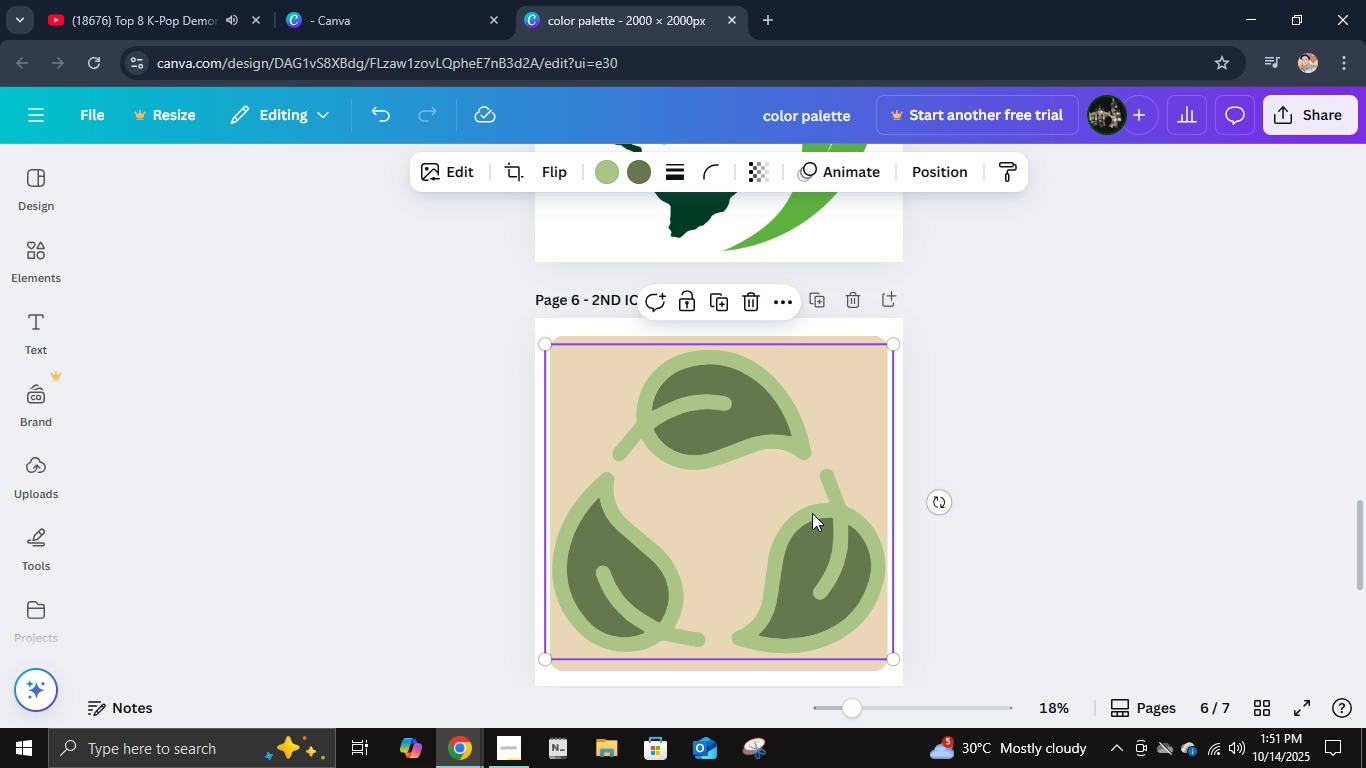 
left_click([812, 511])
 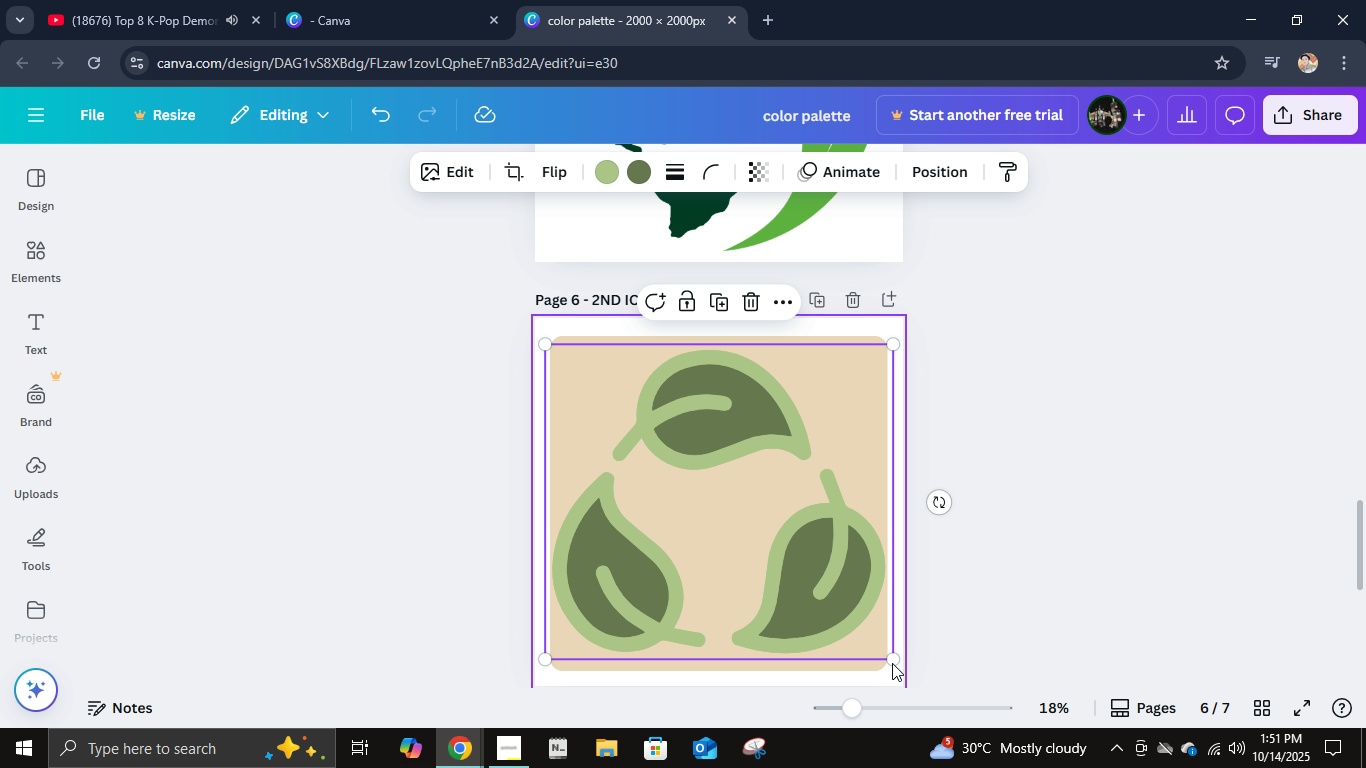 
left_click_drag(start_coordinate=[892, 663], to_coordinate=[877, 650])
 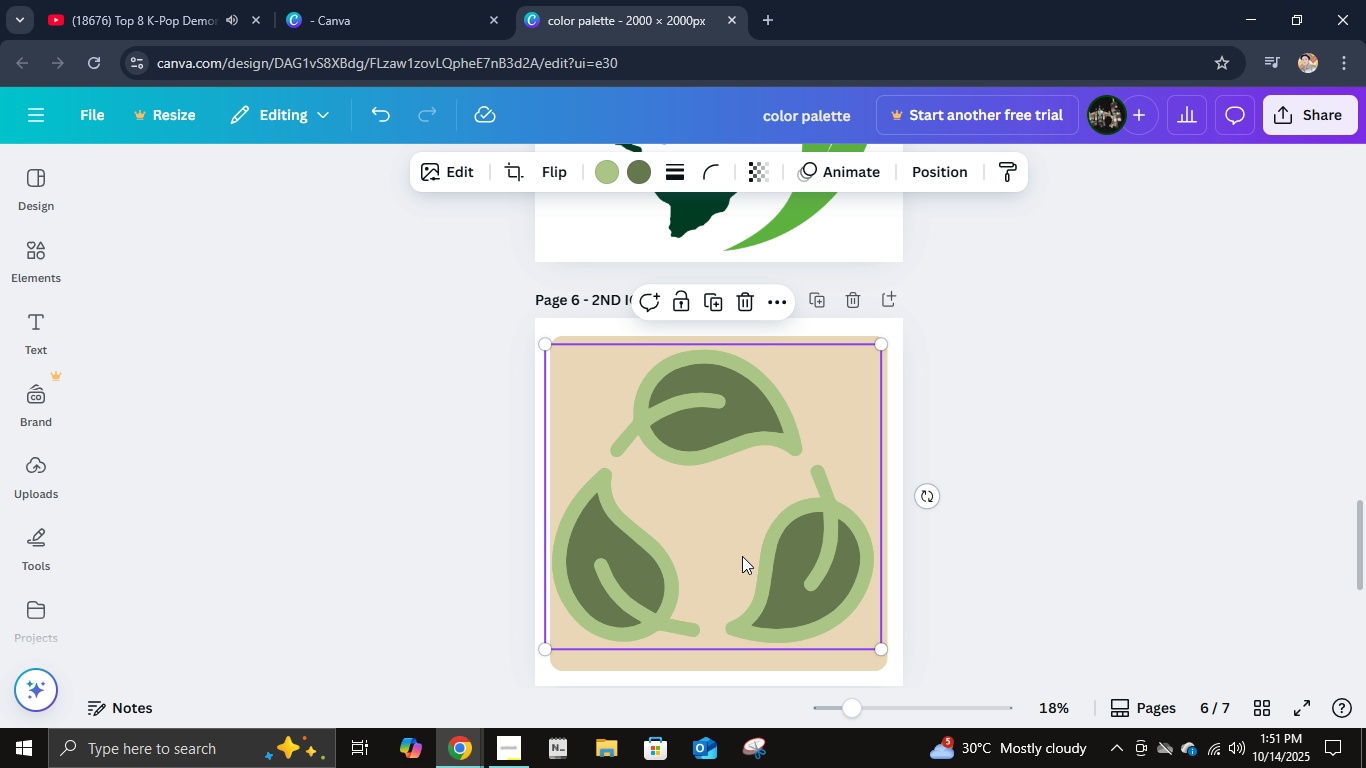 
left_click_drag(start_coordinate=[742, 555], to_coordinate=[749, 555])
 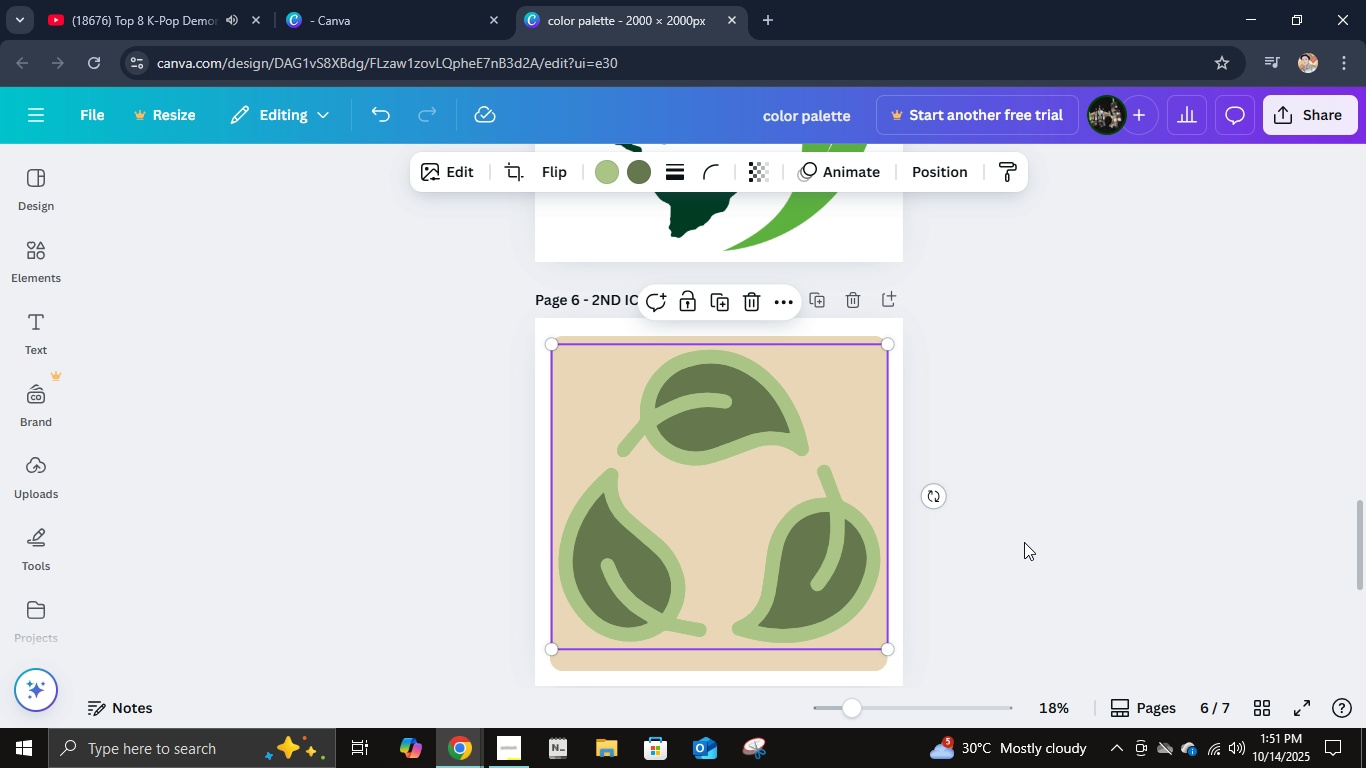 
left_click([1031, 542])
 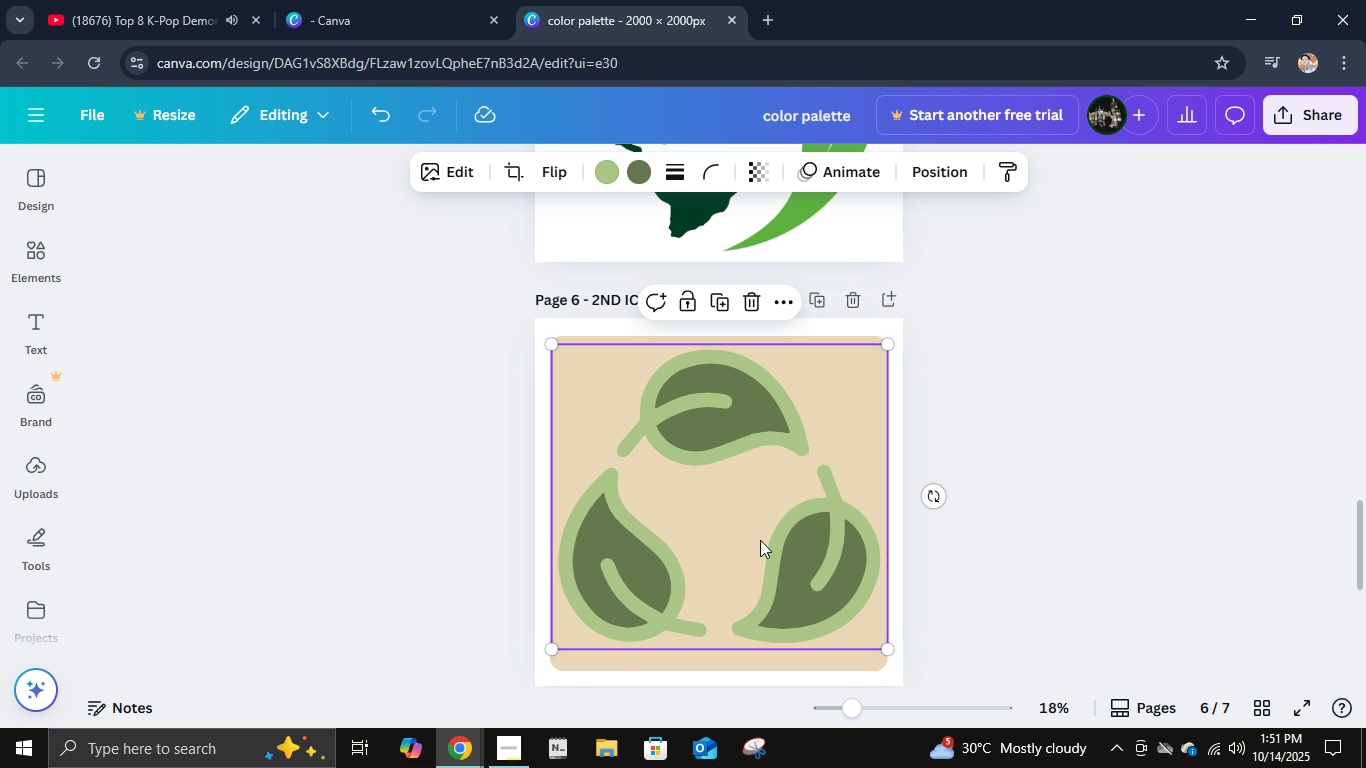 
left_click([760, 540])
 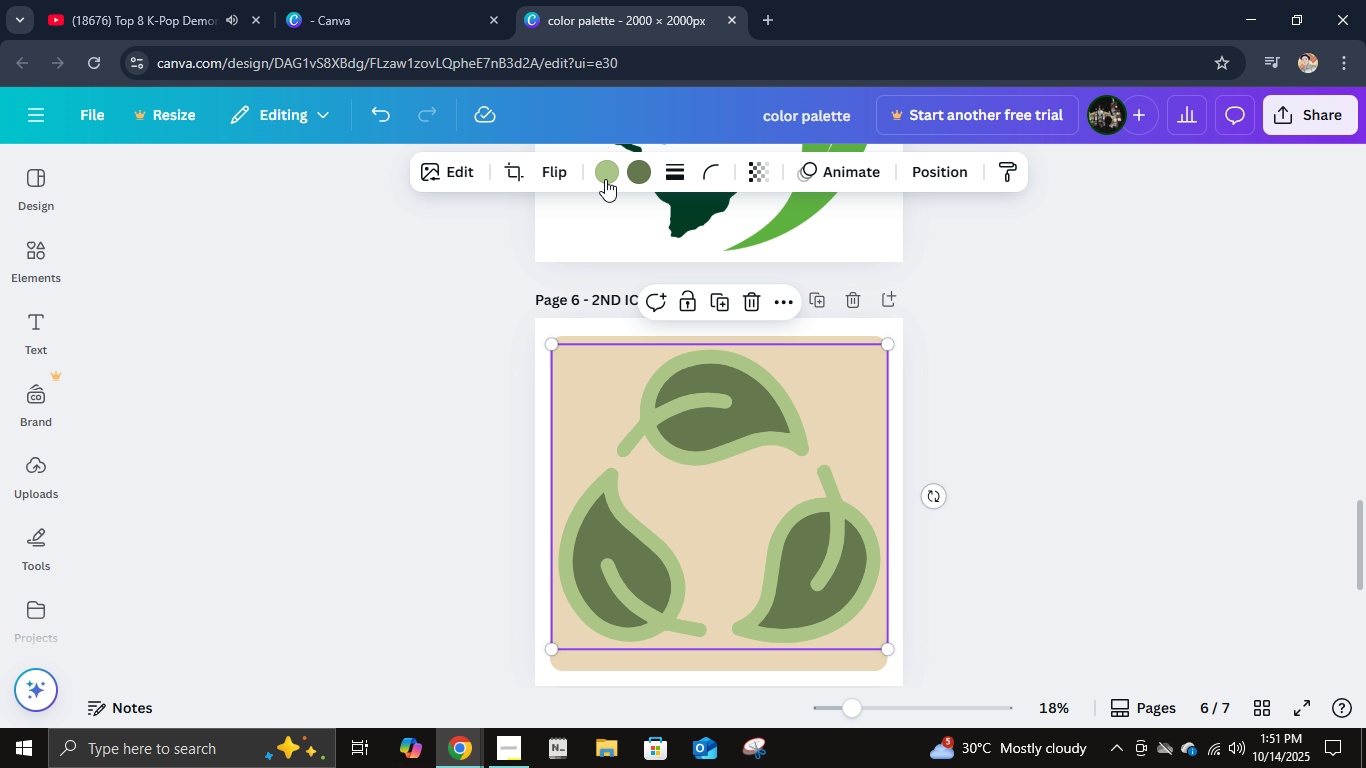 
left_click([604, 172])
 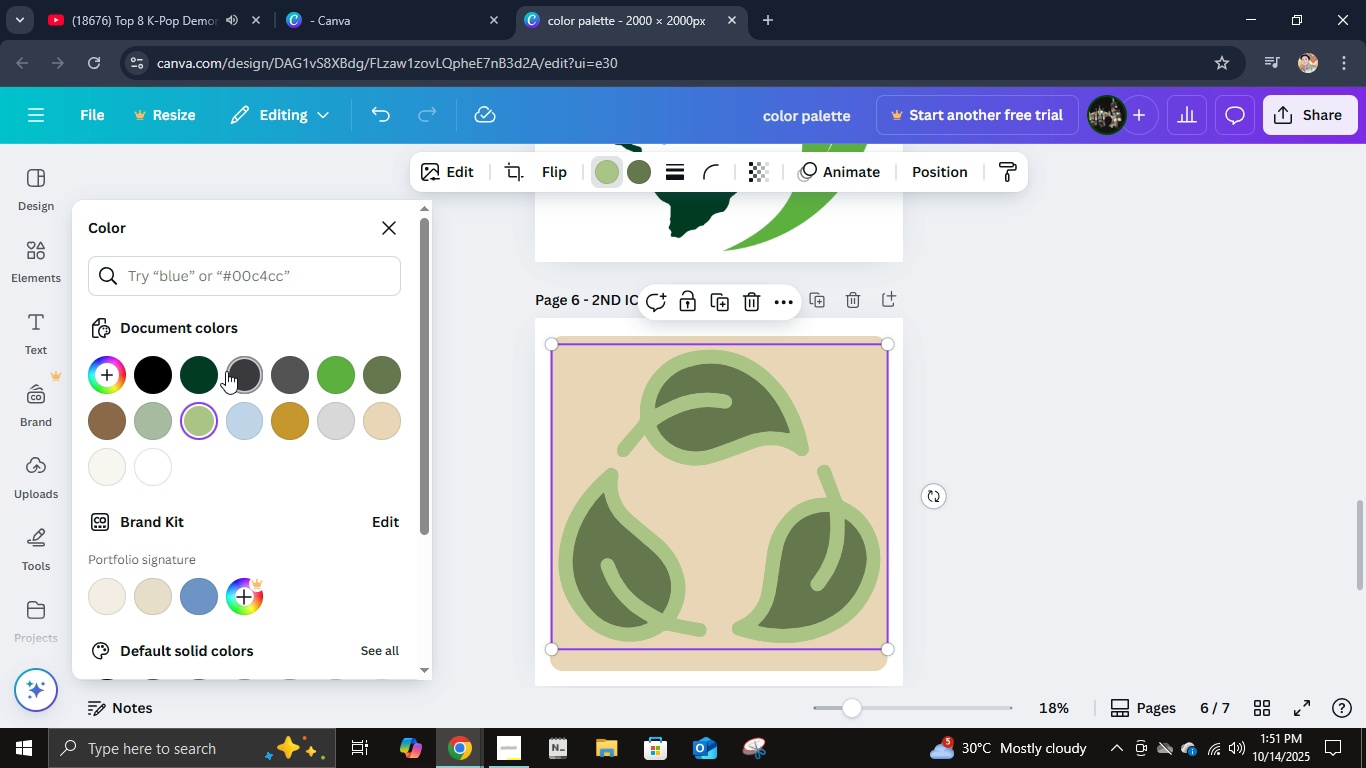 
left_click([184, 367])
 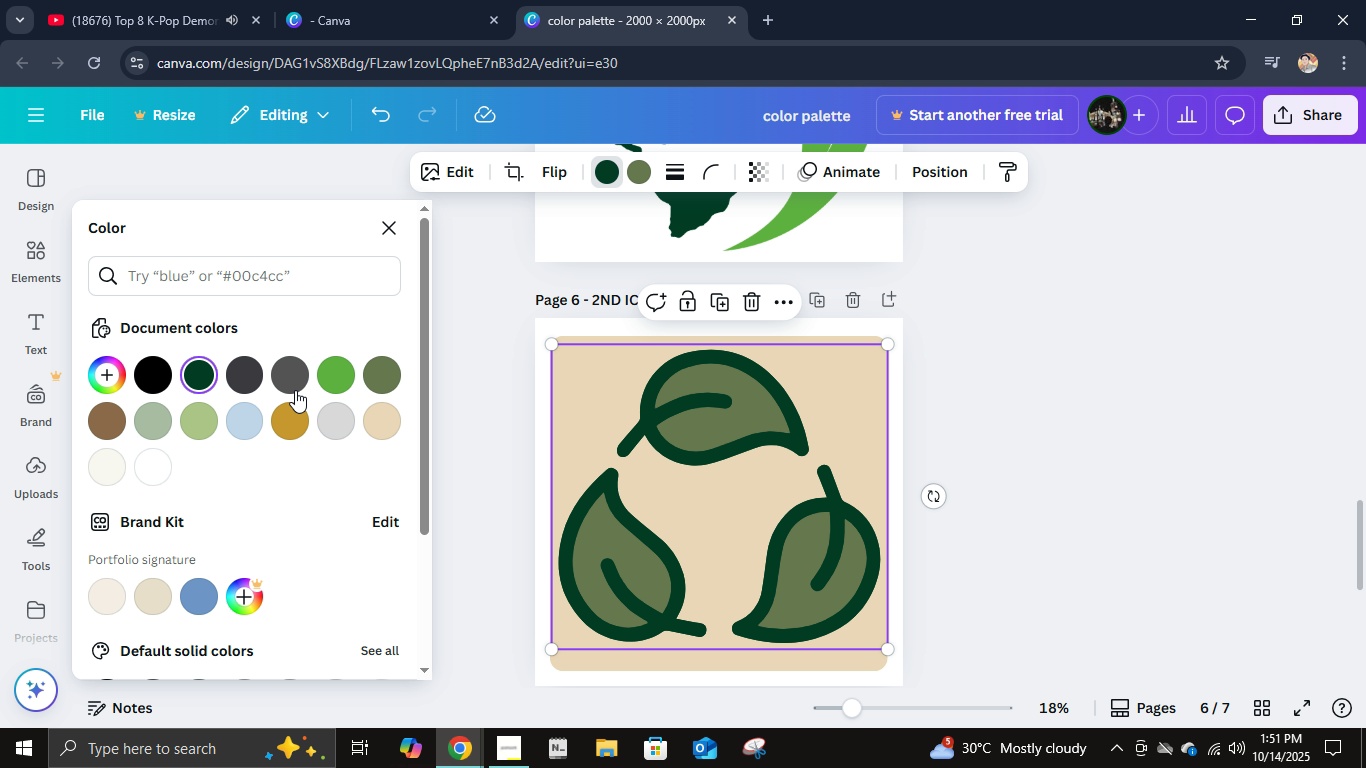 
left_click([243, 380])
 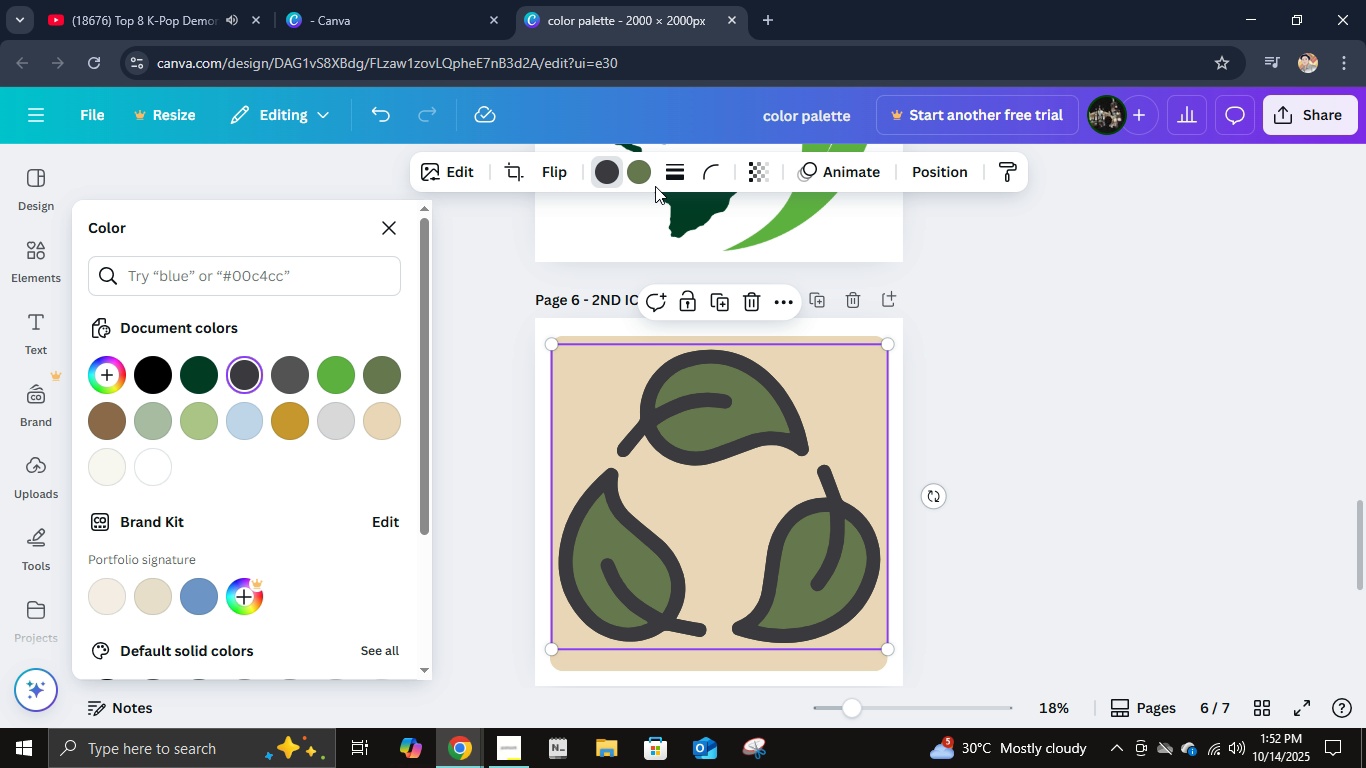 
left_click([646, 174])
 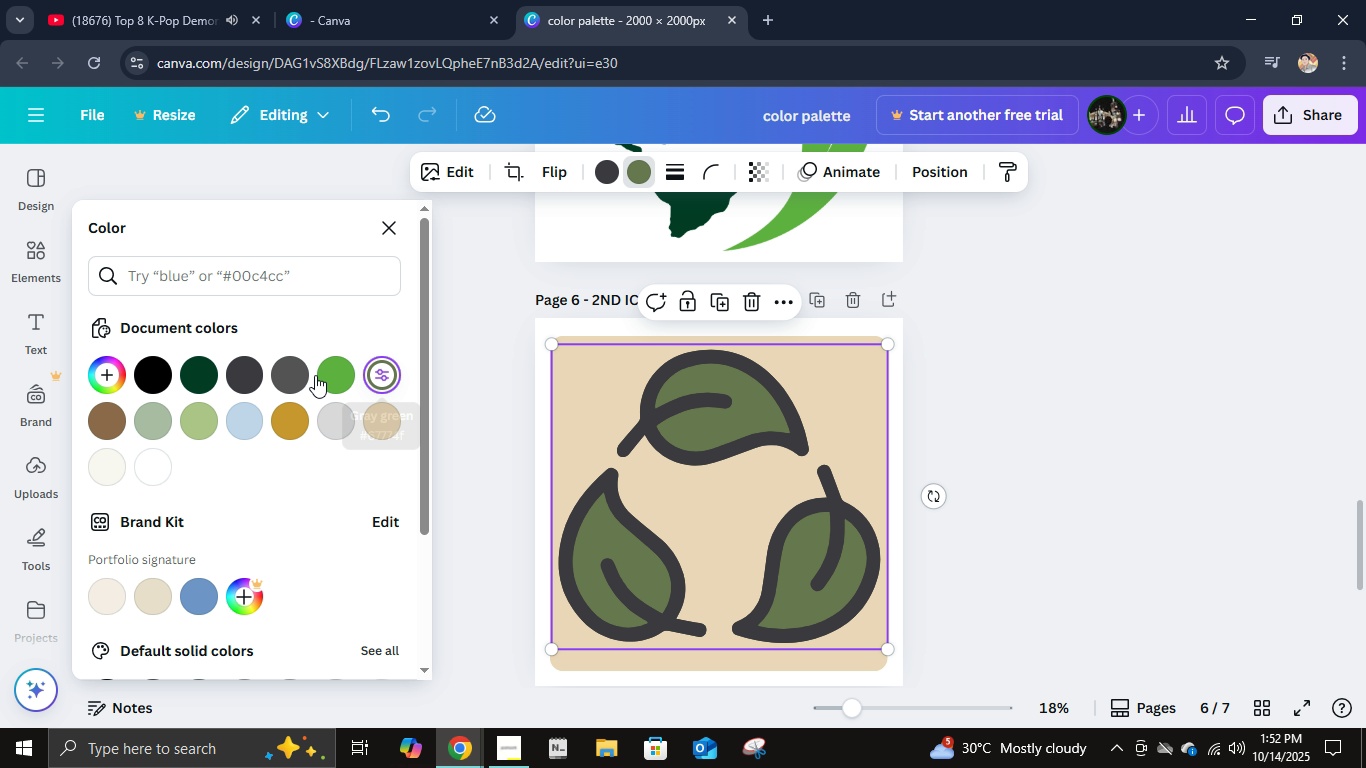 
left_click([244, 369])
 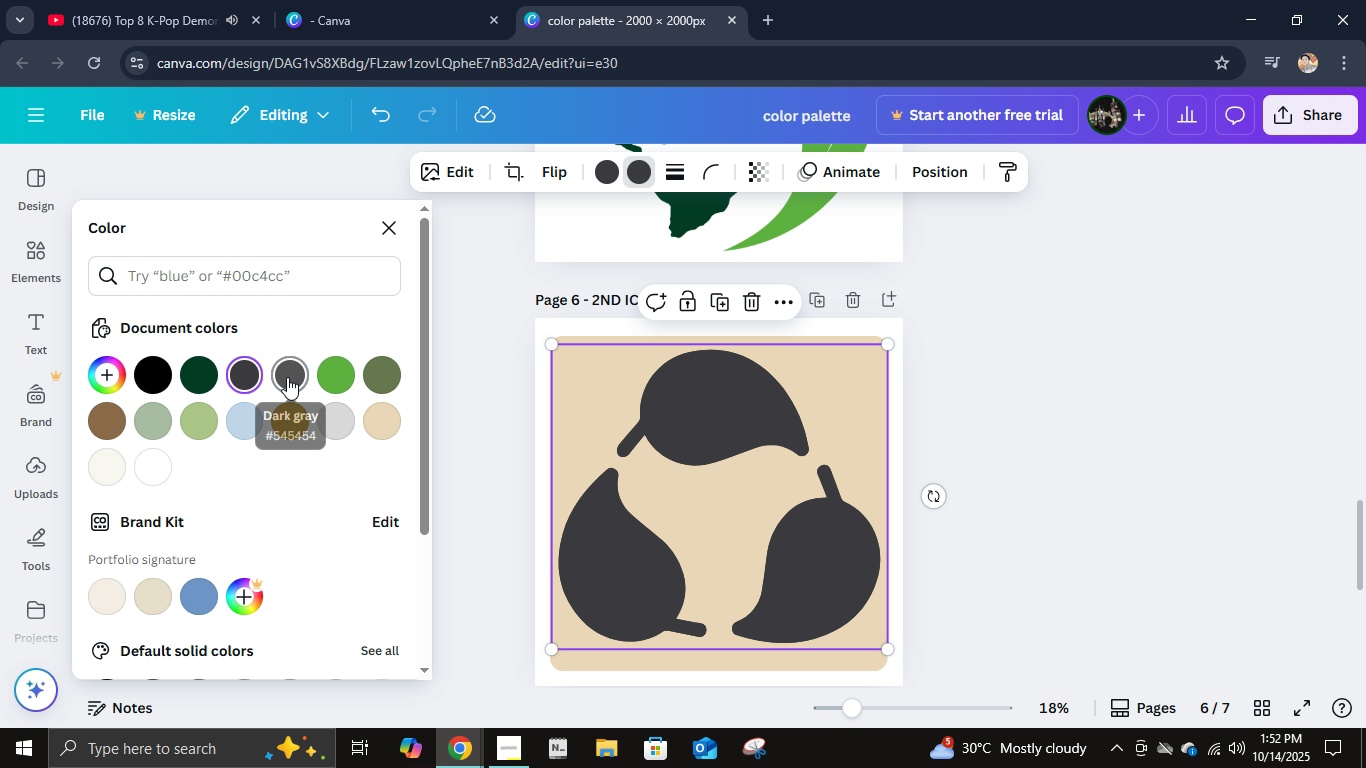 
left_click([287, 377])
 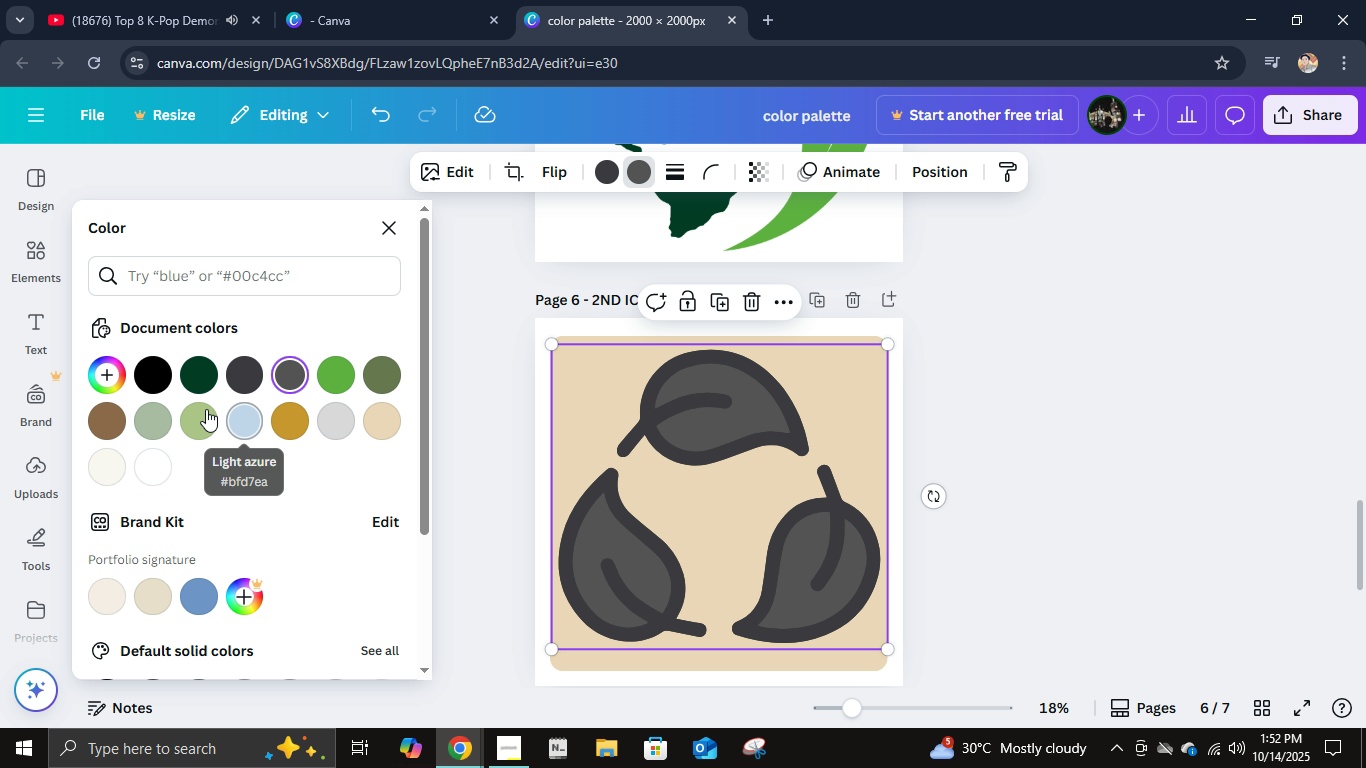 
left_click([192, 414])
 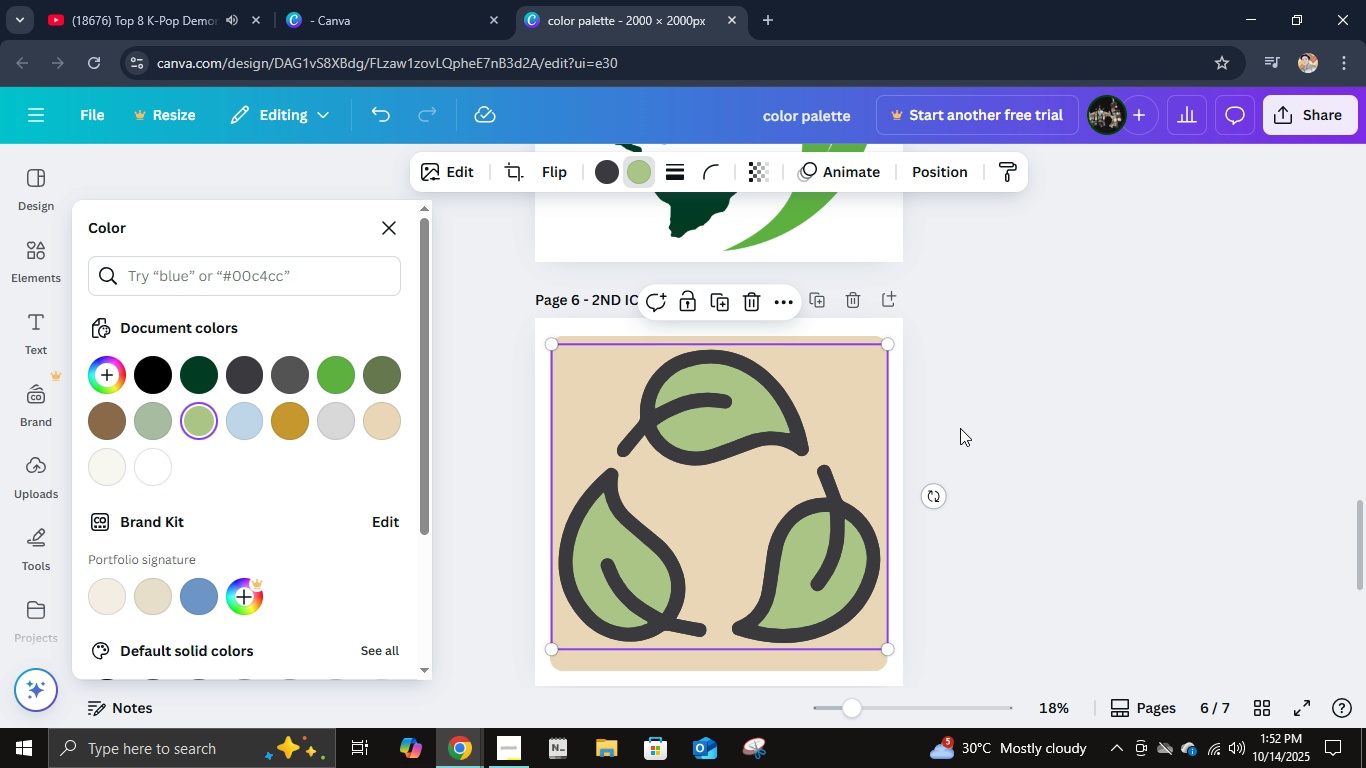 
left_click([966, 428])
 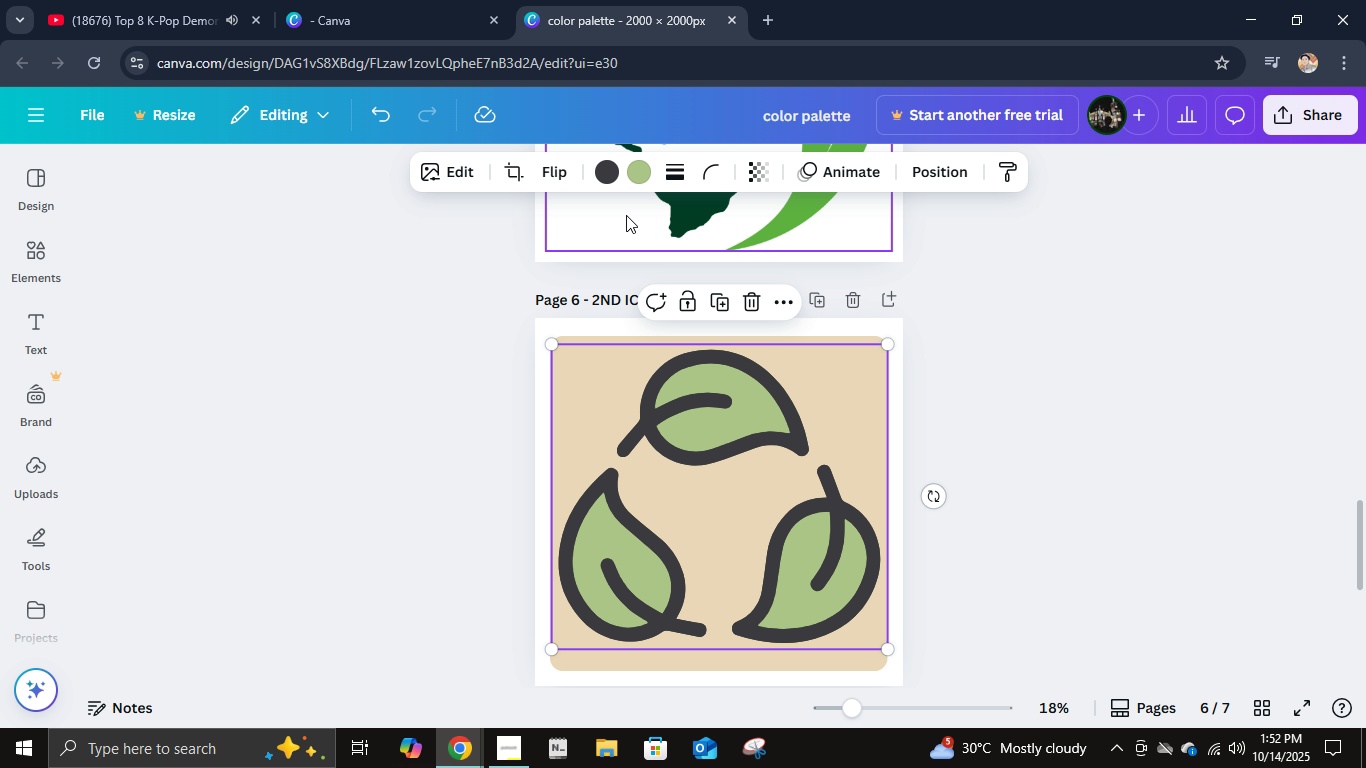 
left_click([638, 170])
 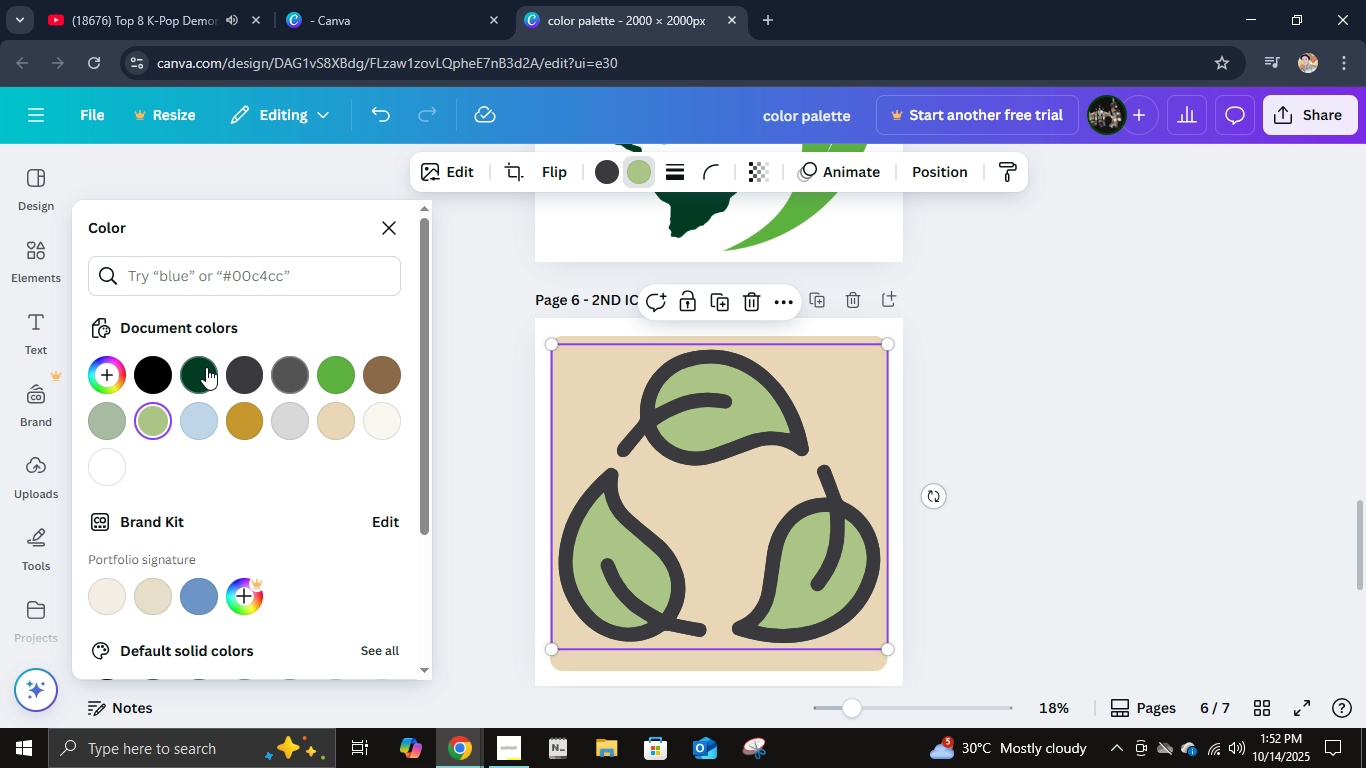 
left_click([206, 367])
 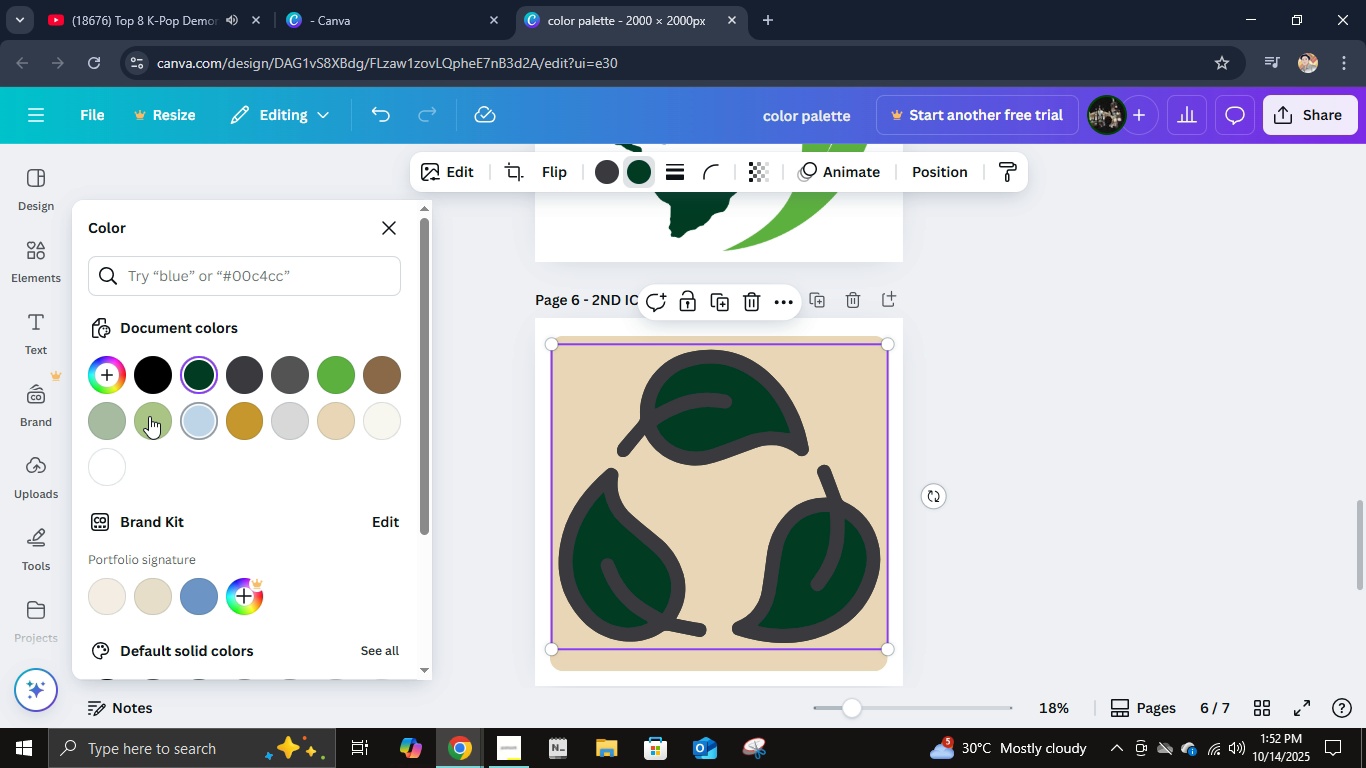 
left_click([121, 420])
 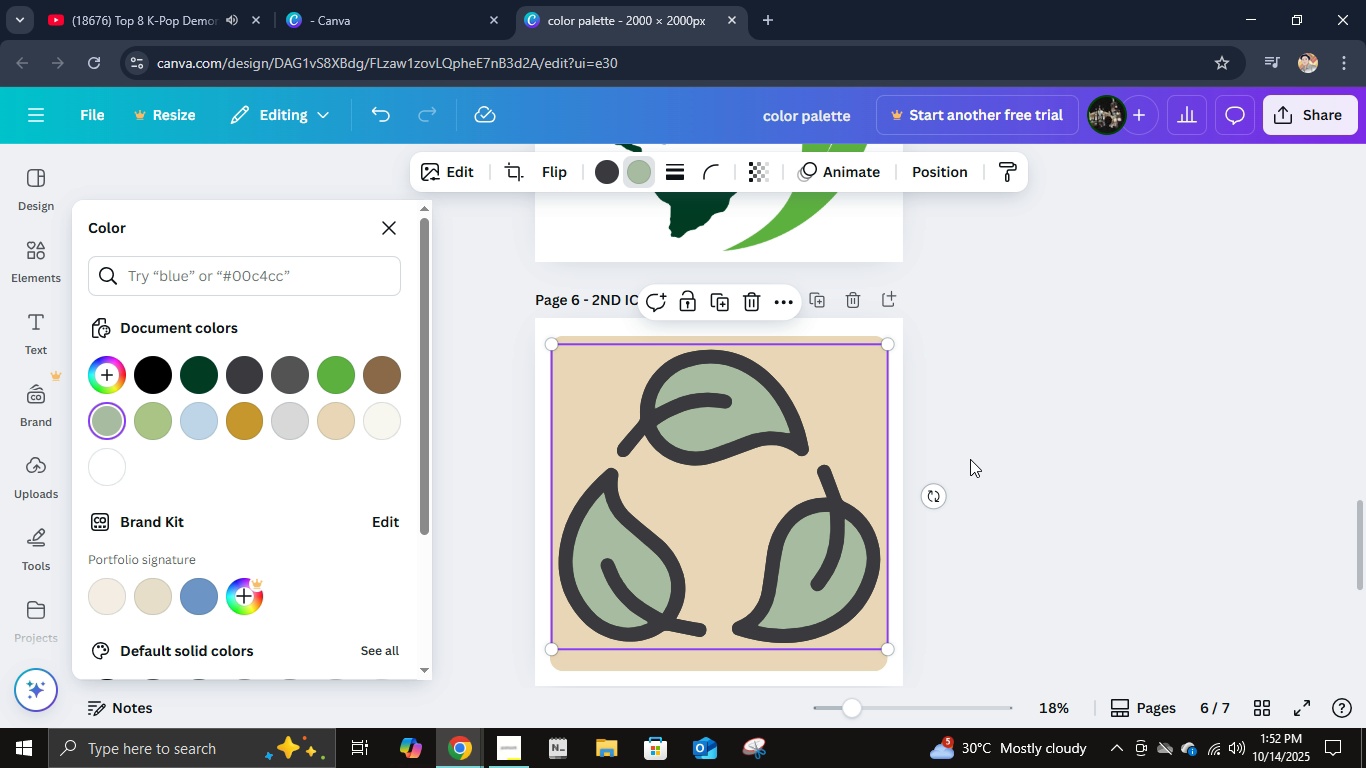 
left_click([970, 459])
 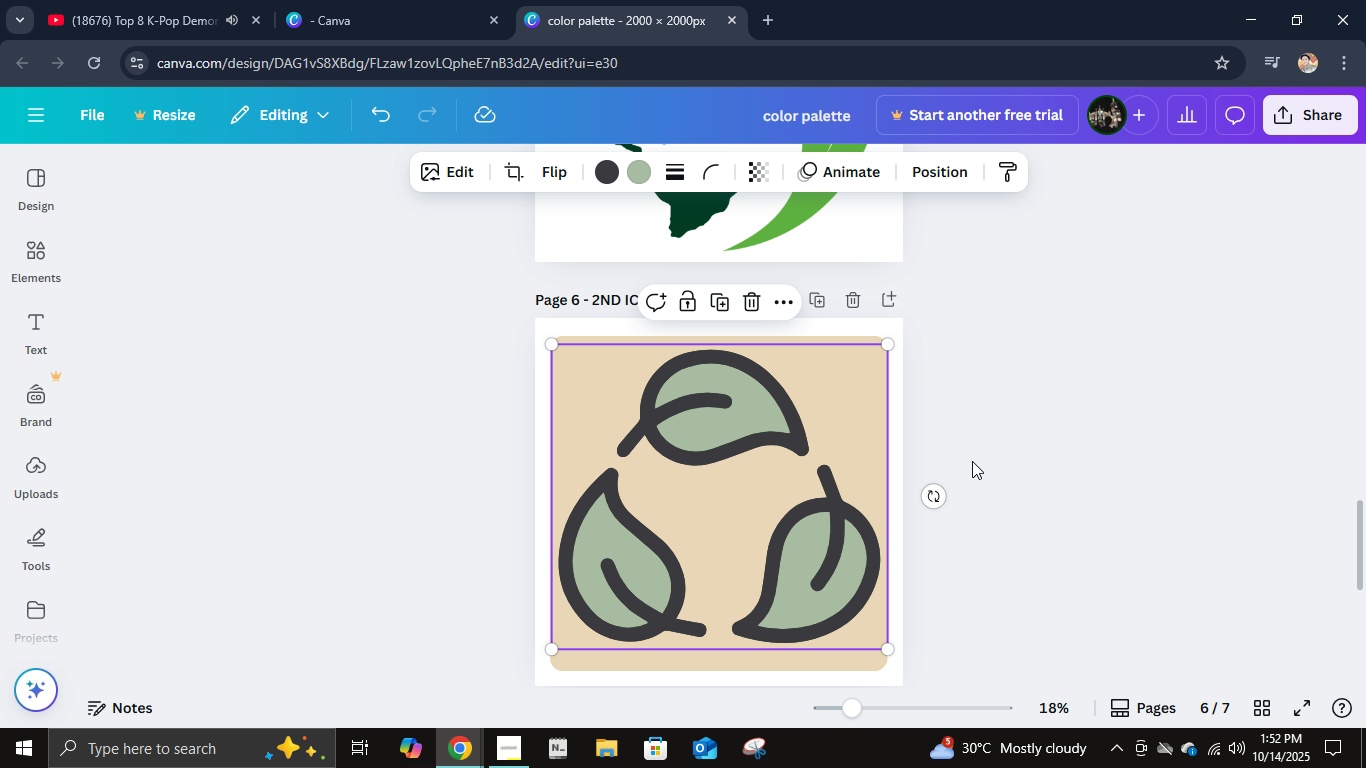 
scroll: coordinate [972, 461], scroll_direction: up, amount: 3.0
 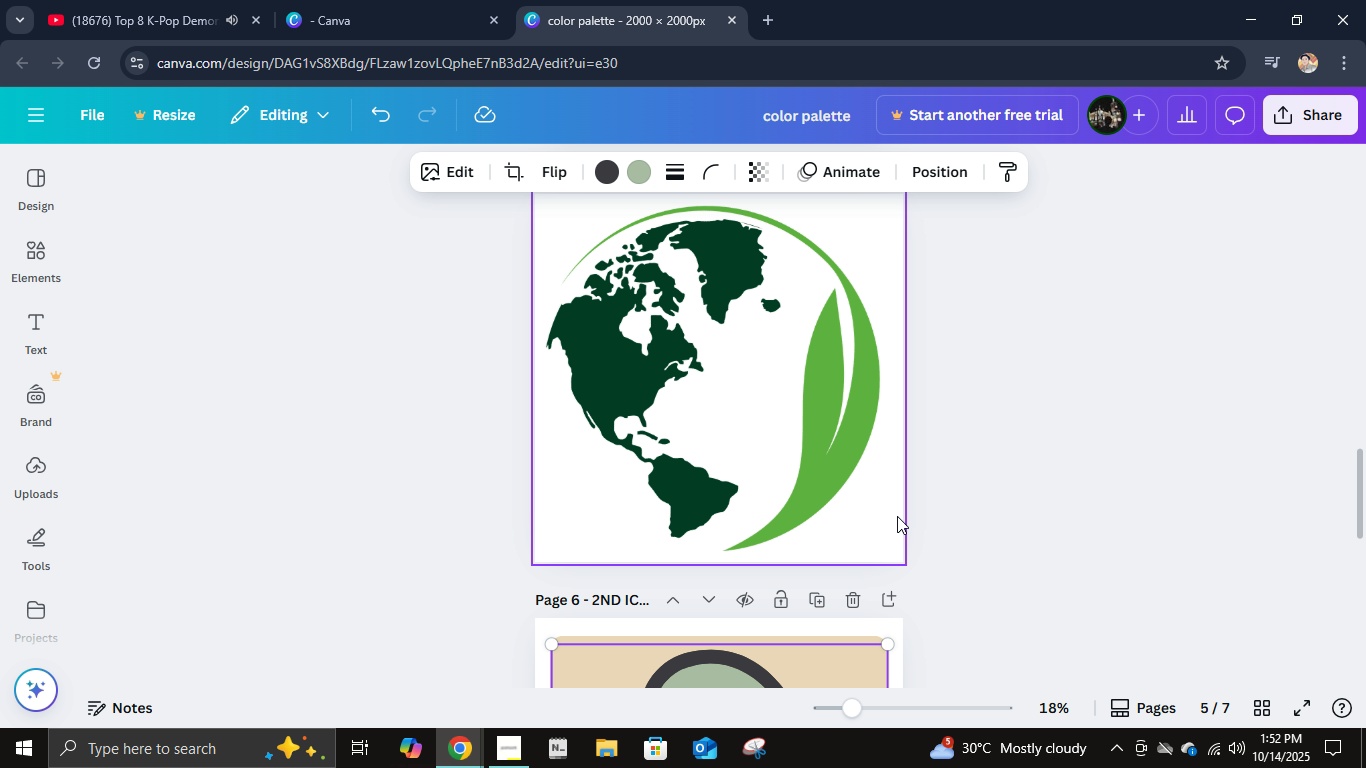 
left_click([903, 526])
 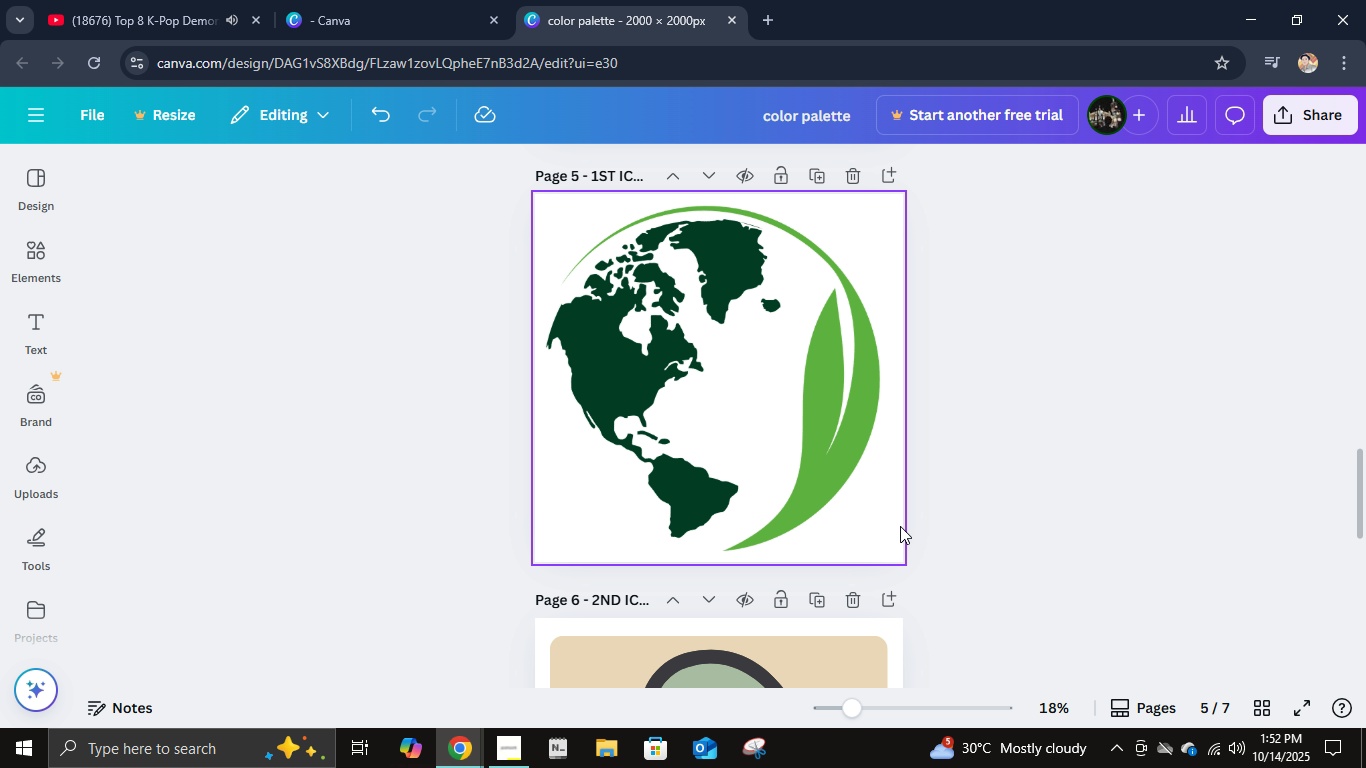 
left_click([900, 526])
 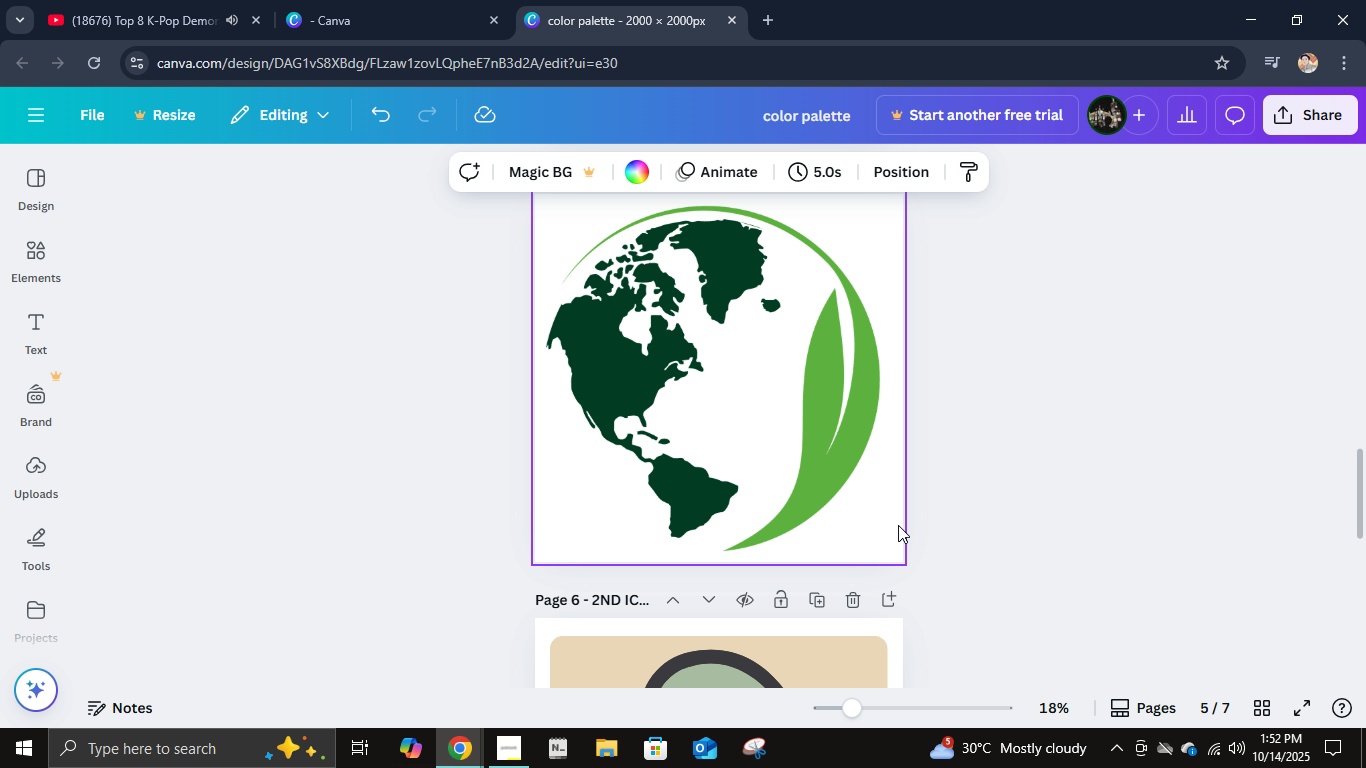 
key(Control+V)
 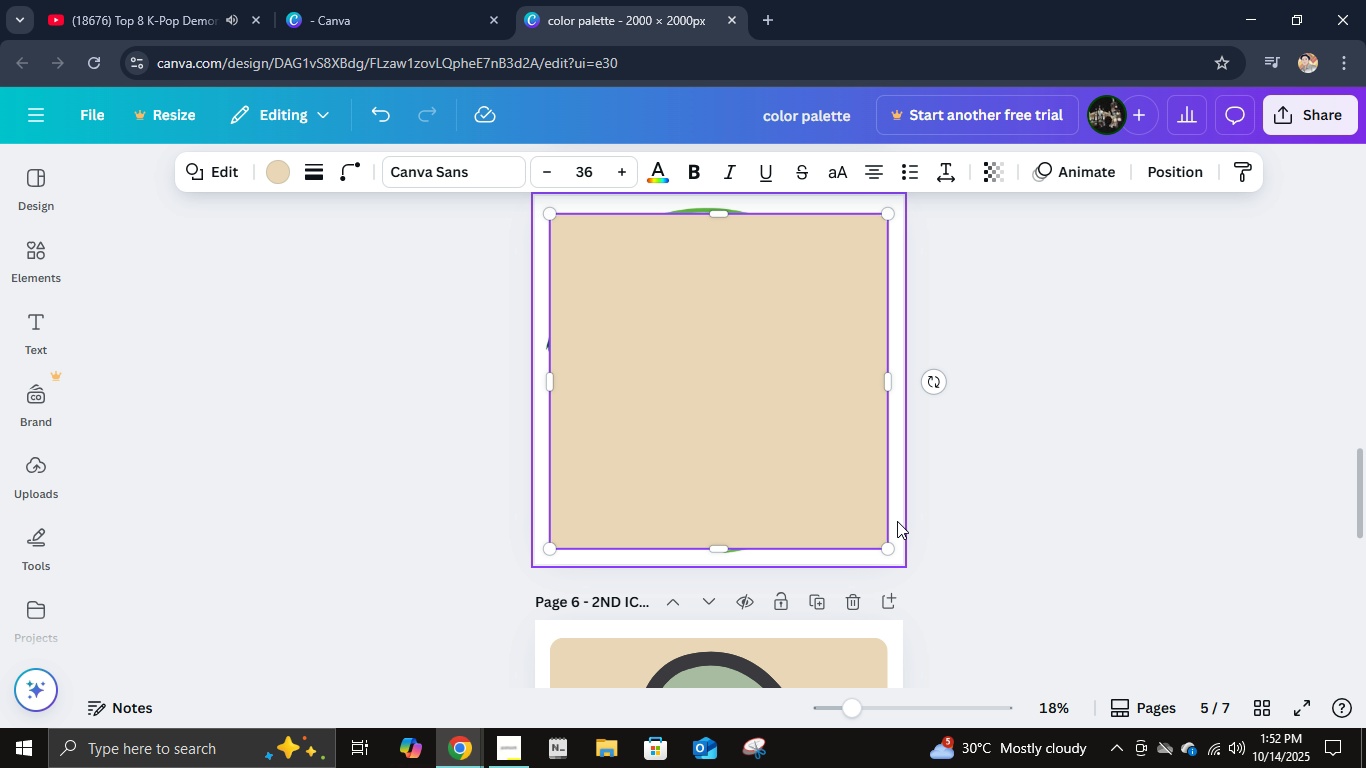 
scroll: coordinate [897, 521], scroll_direction: up, amount: 1.0
 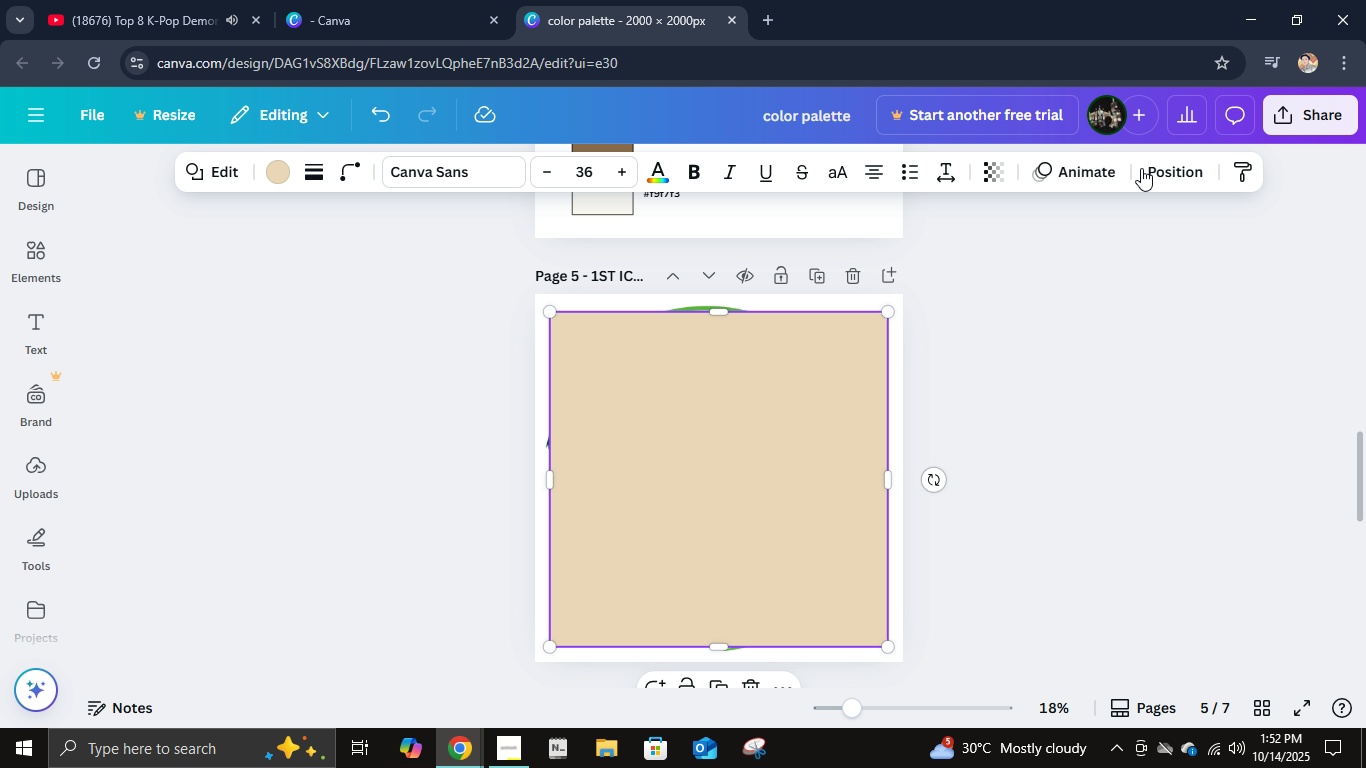 
left_click([1150, 174])
 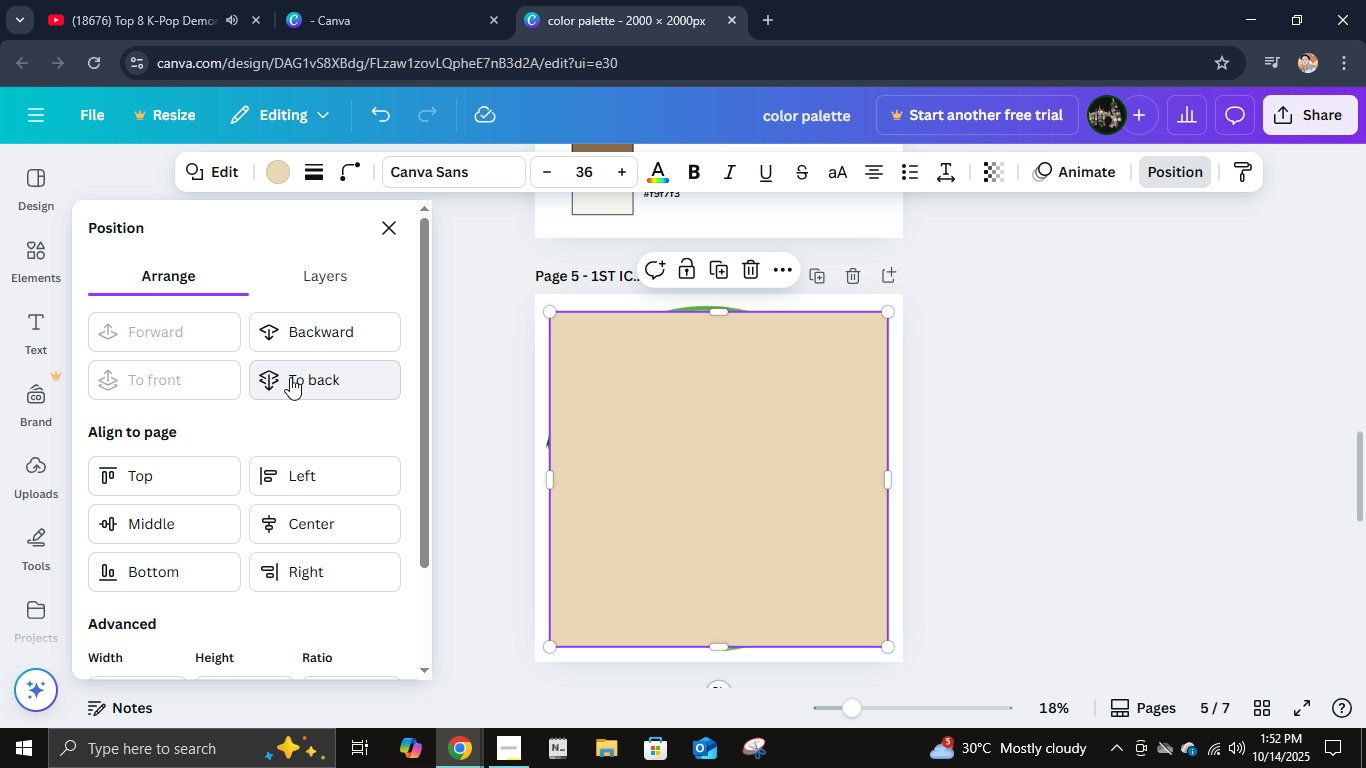 
left_click([291, 377])
 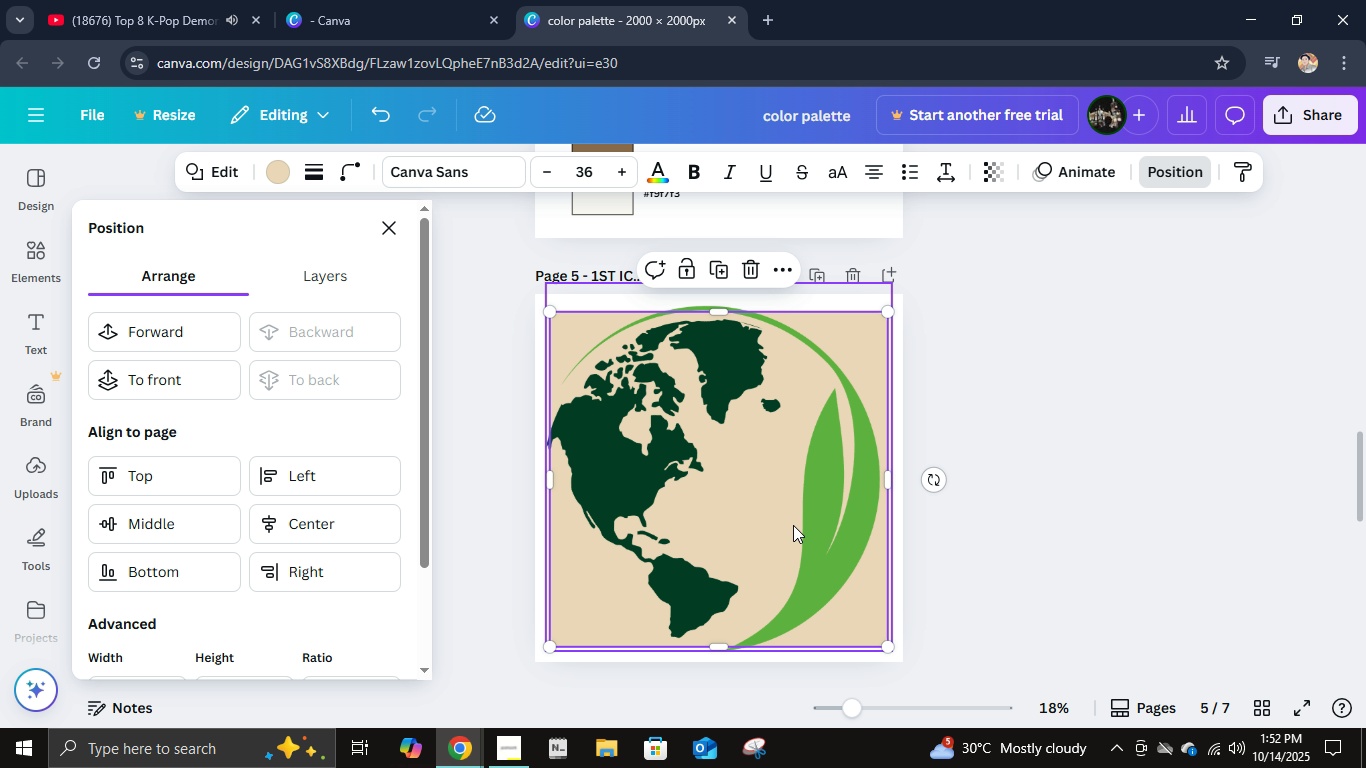 
left_click([793, 525])
 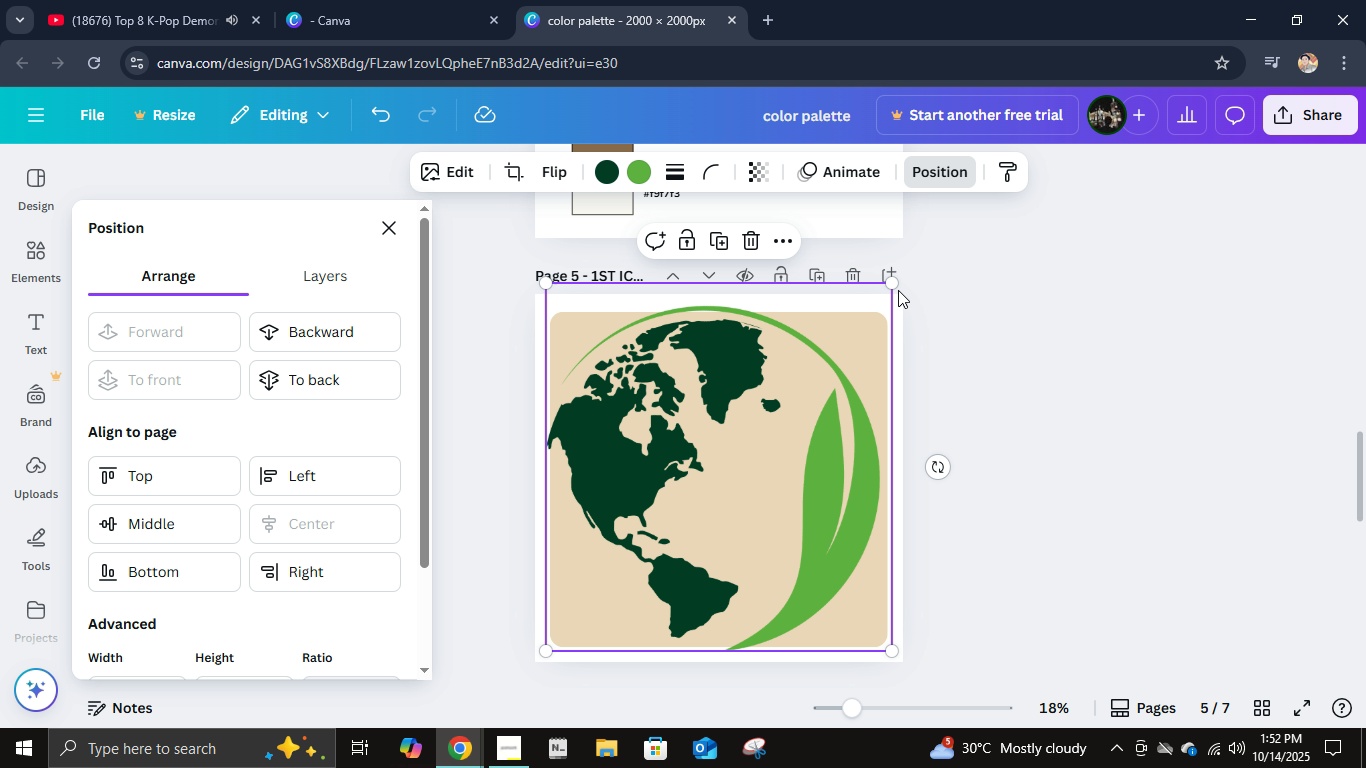 
left_click_drag(start_coordinate=[896, 284], to_coordinate=[867, 305])
 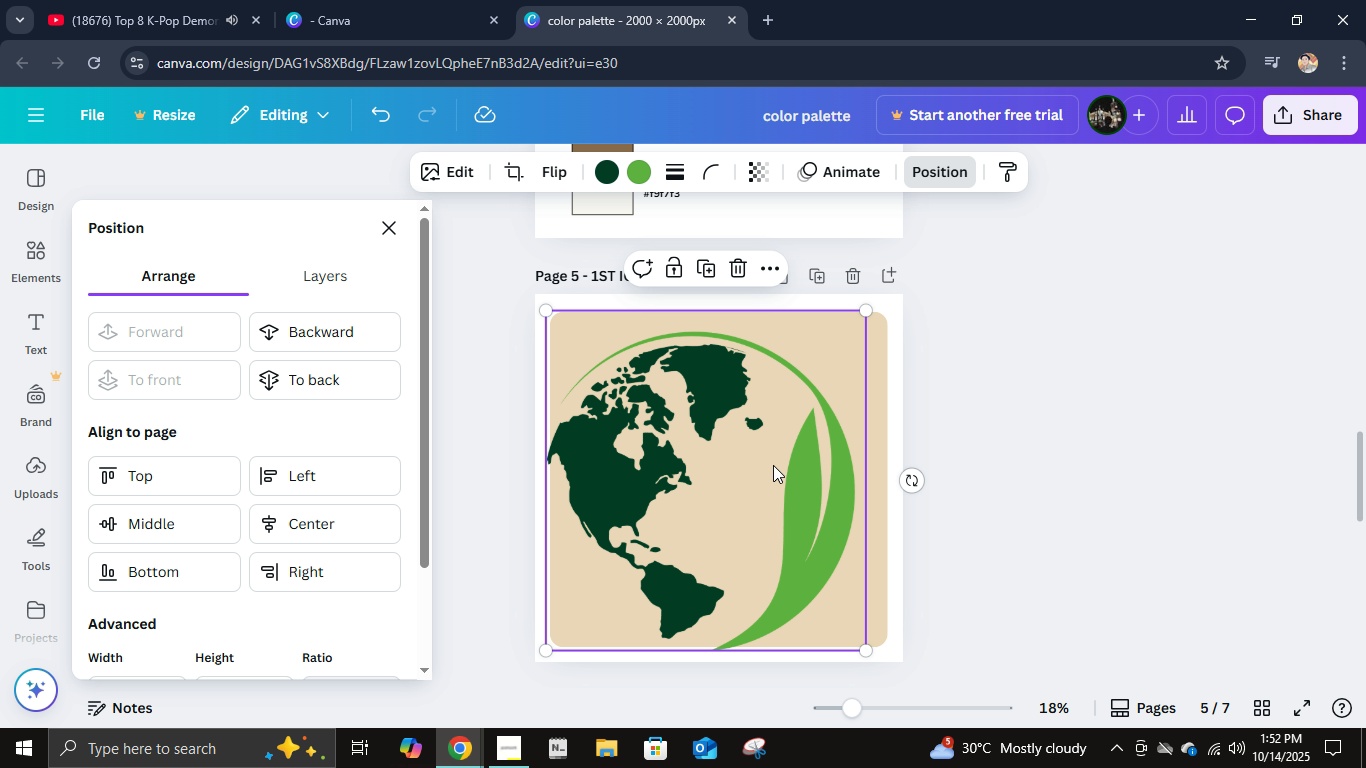 
left_click_drag(start_coordinate=[773, 465], to_coordinate=[783, 457])
 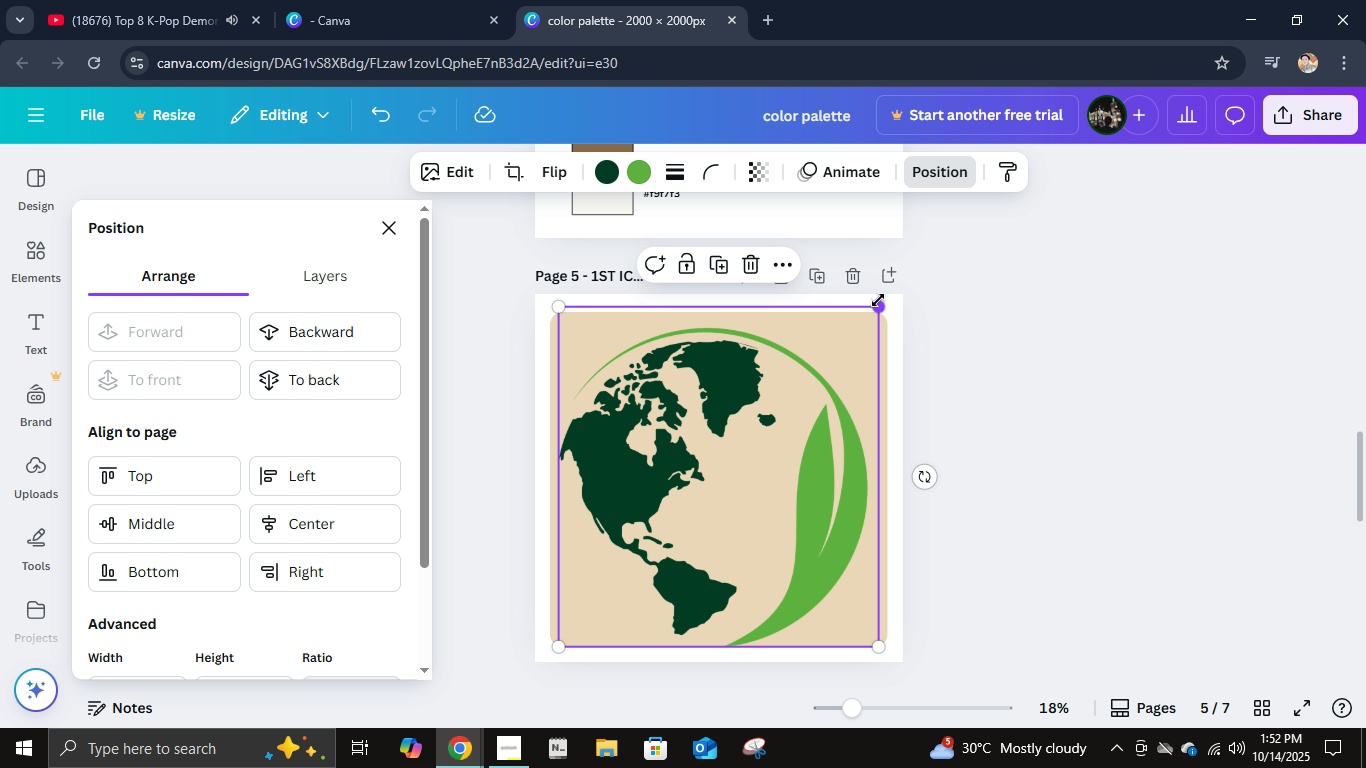 
left_click_drag(start_coordinate=[880, 302], to_coordinate=[854, 330])
 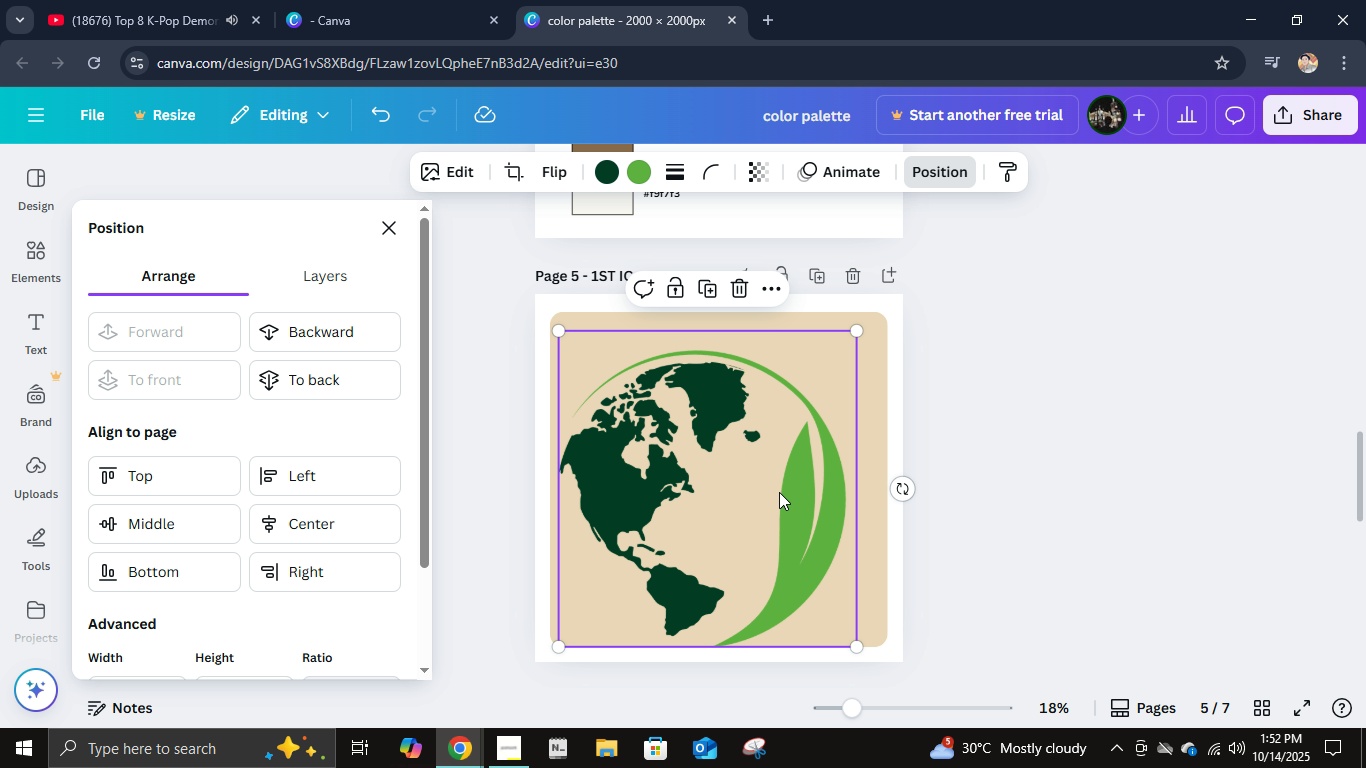 
left_click_drag(start_coordinate=[779, 492], to_coordinate=[791, 477])
 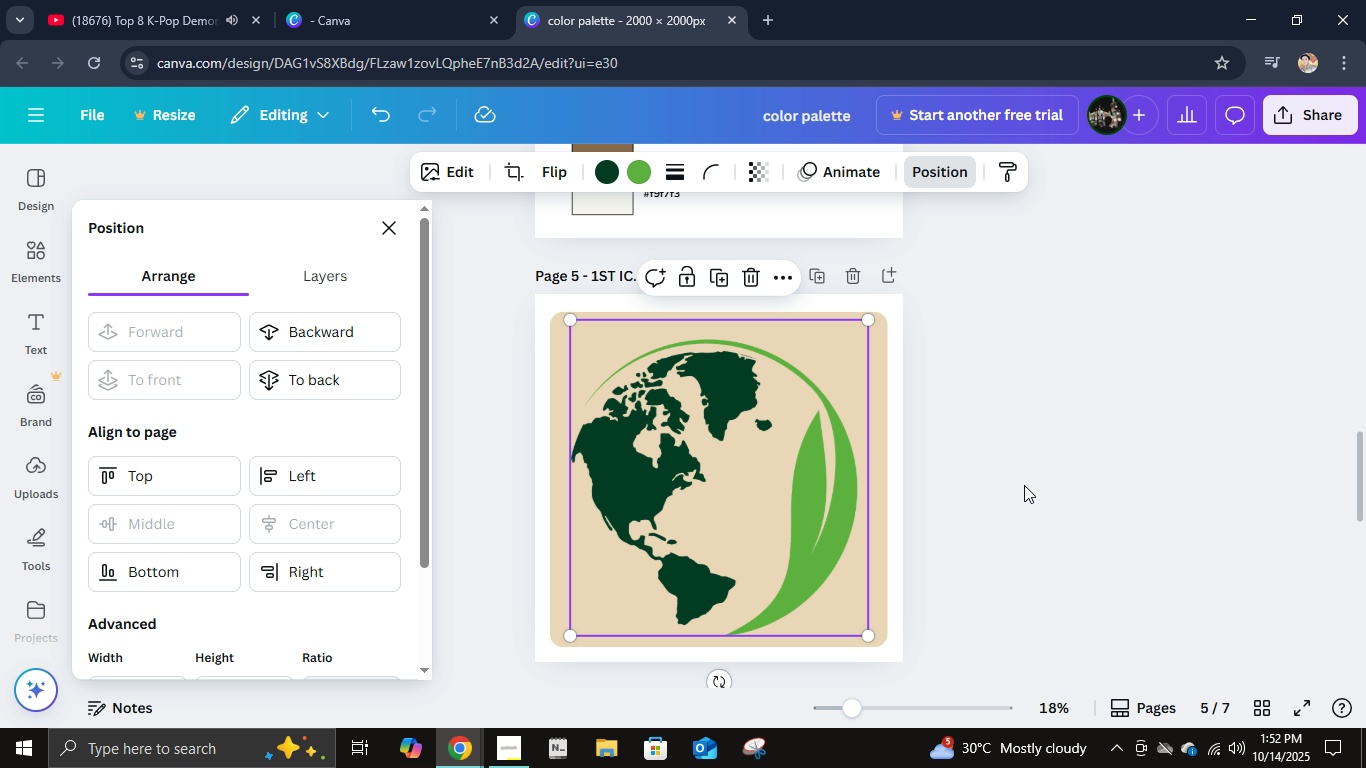 
left_click([1024, 485])
 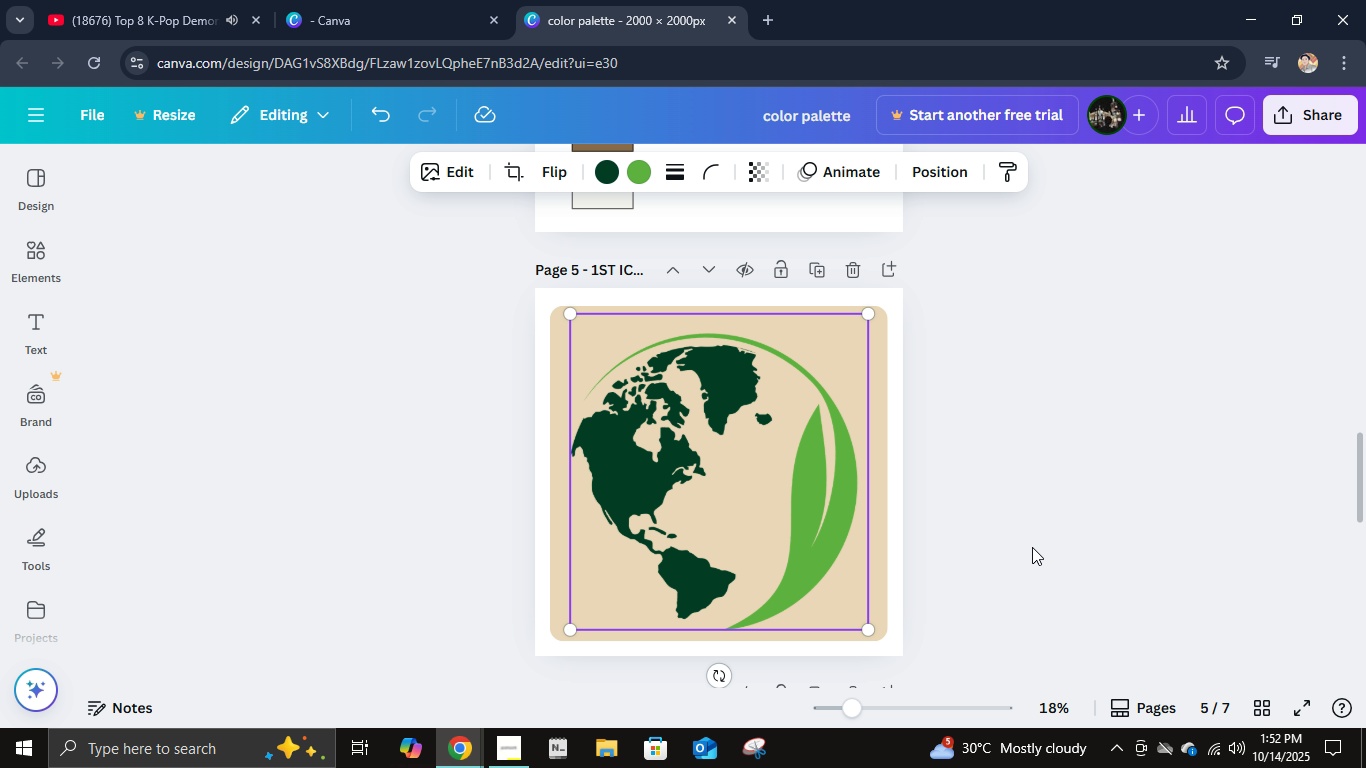 
scroll: coordinate [1032, 547], scroll_direction: down, amount: 1.0
 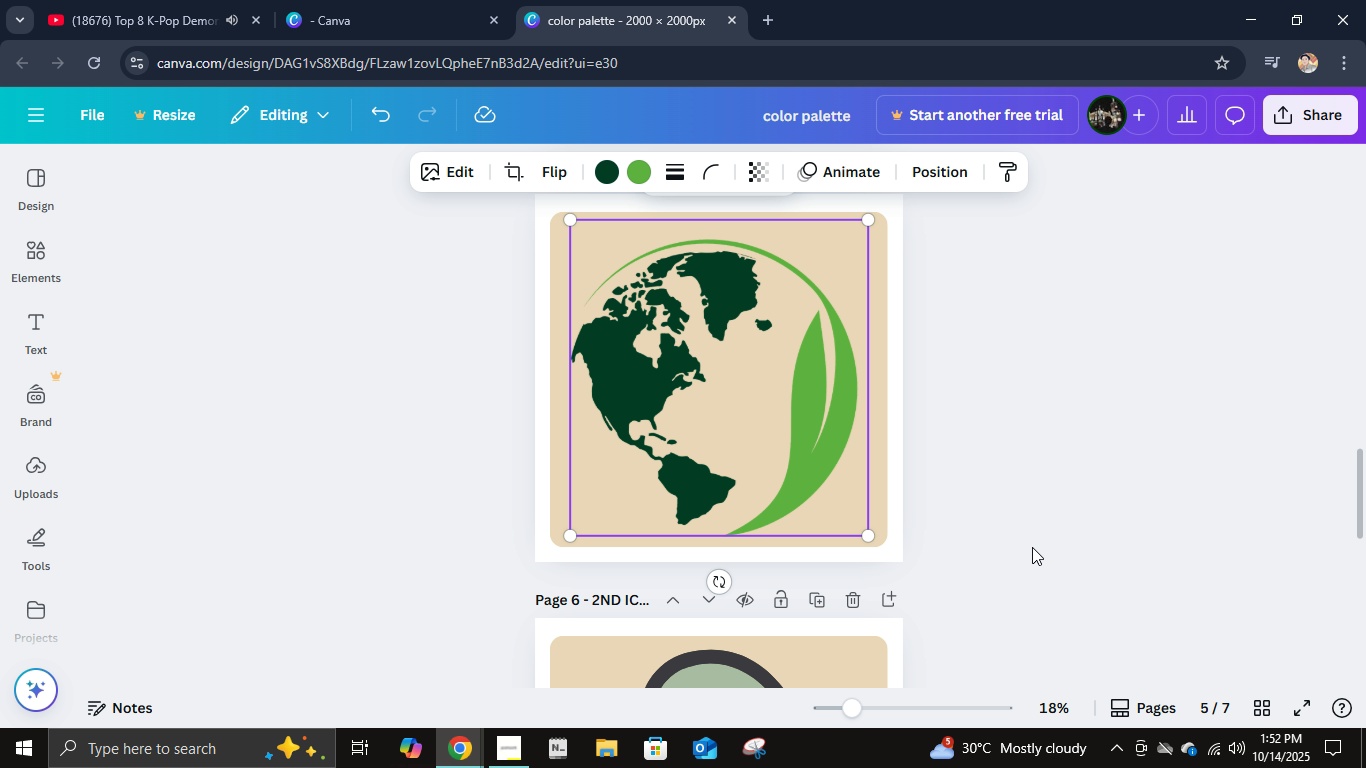 
left_click([1032, 547])
 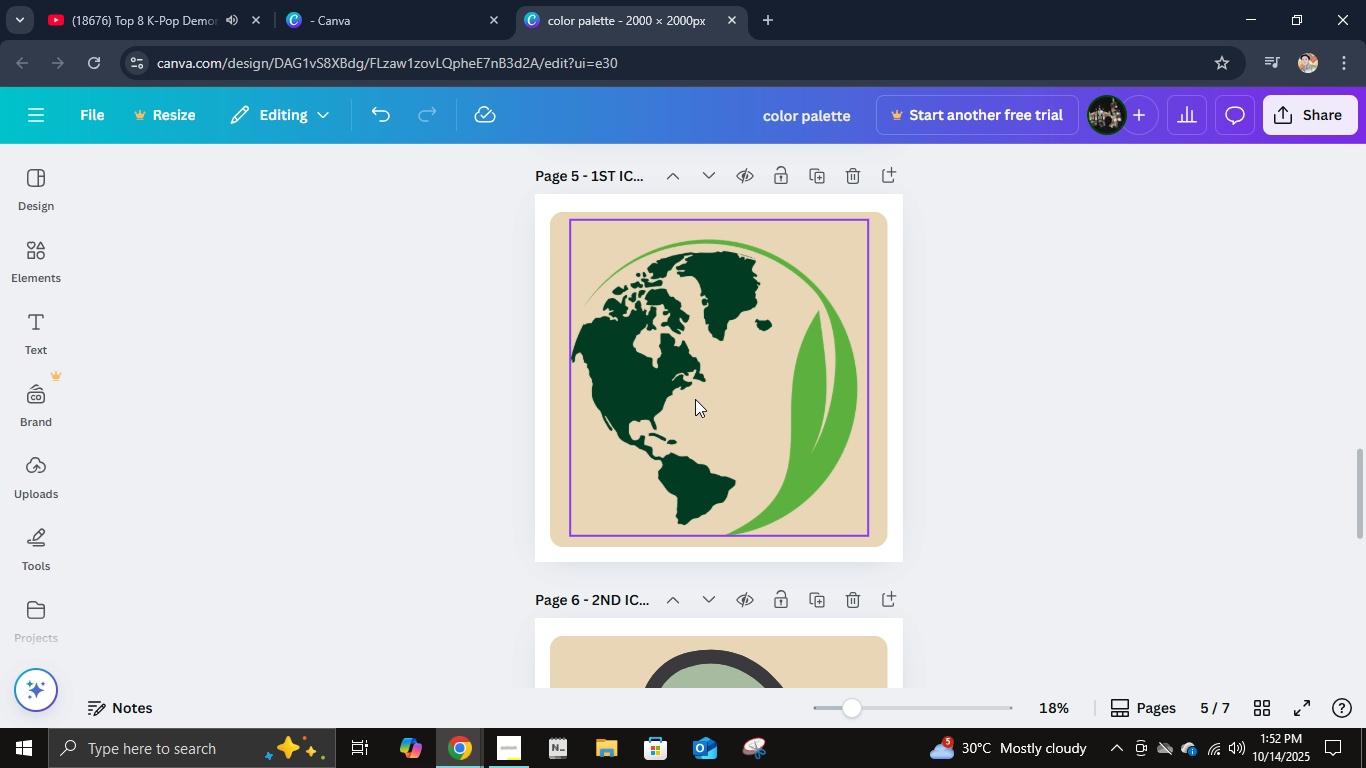 
left_click([695, 399])
 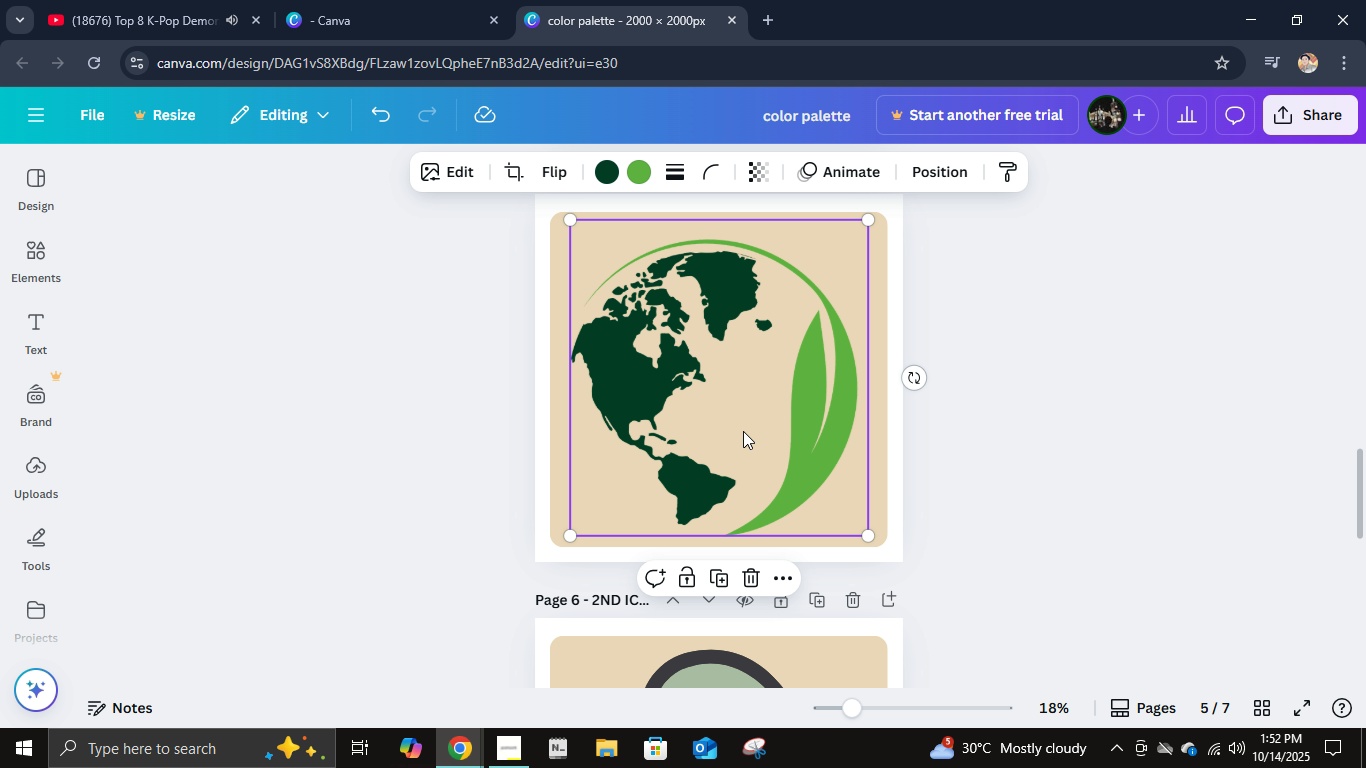 
hold_key(key=ArrowUp, duration=1.5)
 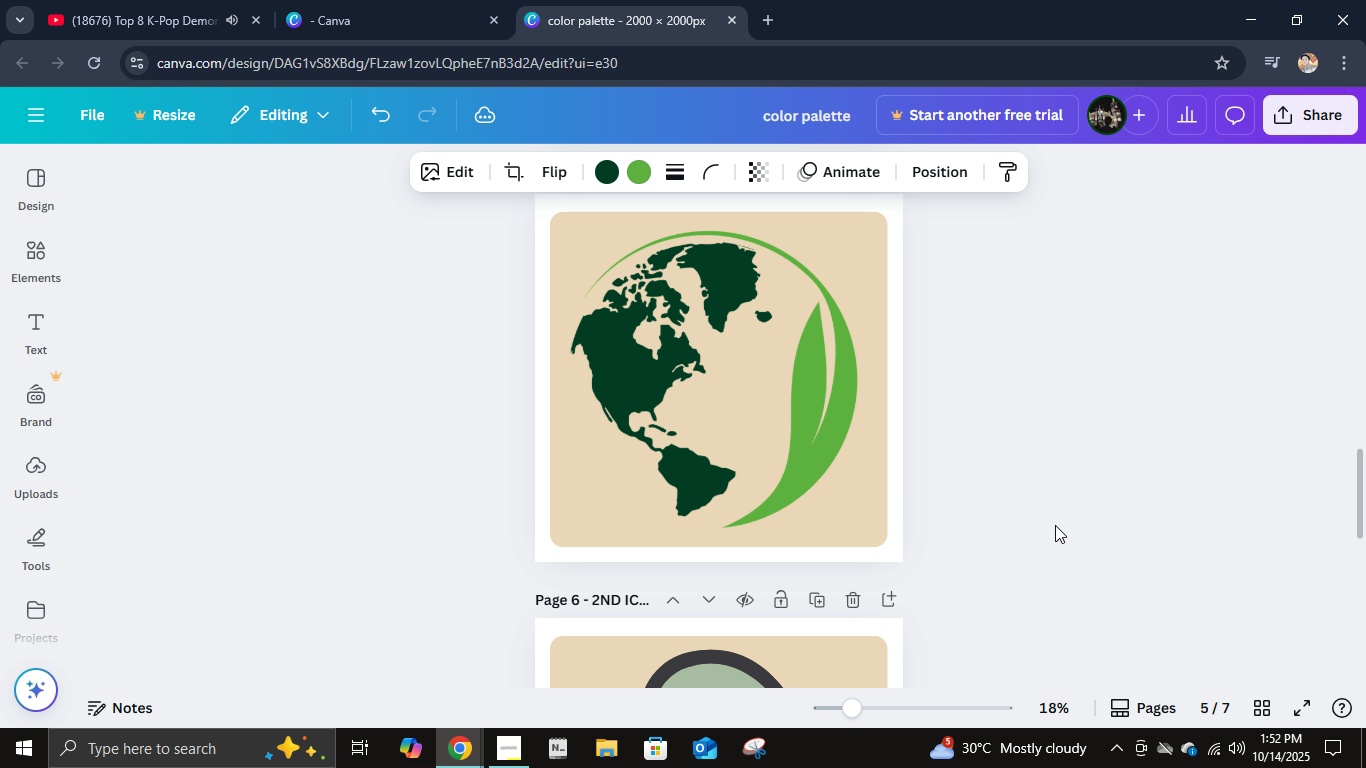 
hold_key(key=ArrowUp, duration=0.5)
 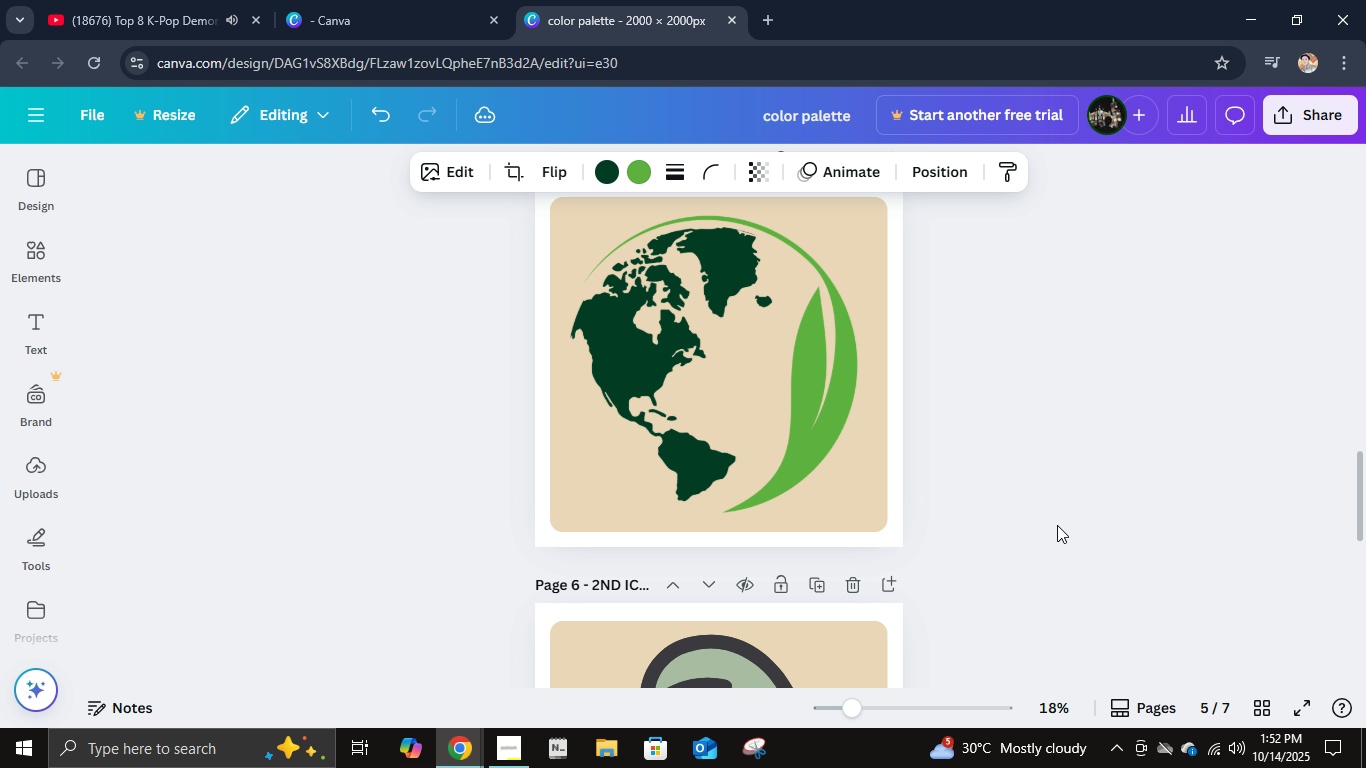 
scroll: coordinate [1057, 525], scroll_direction: down, amount: 6.0
 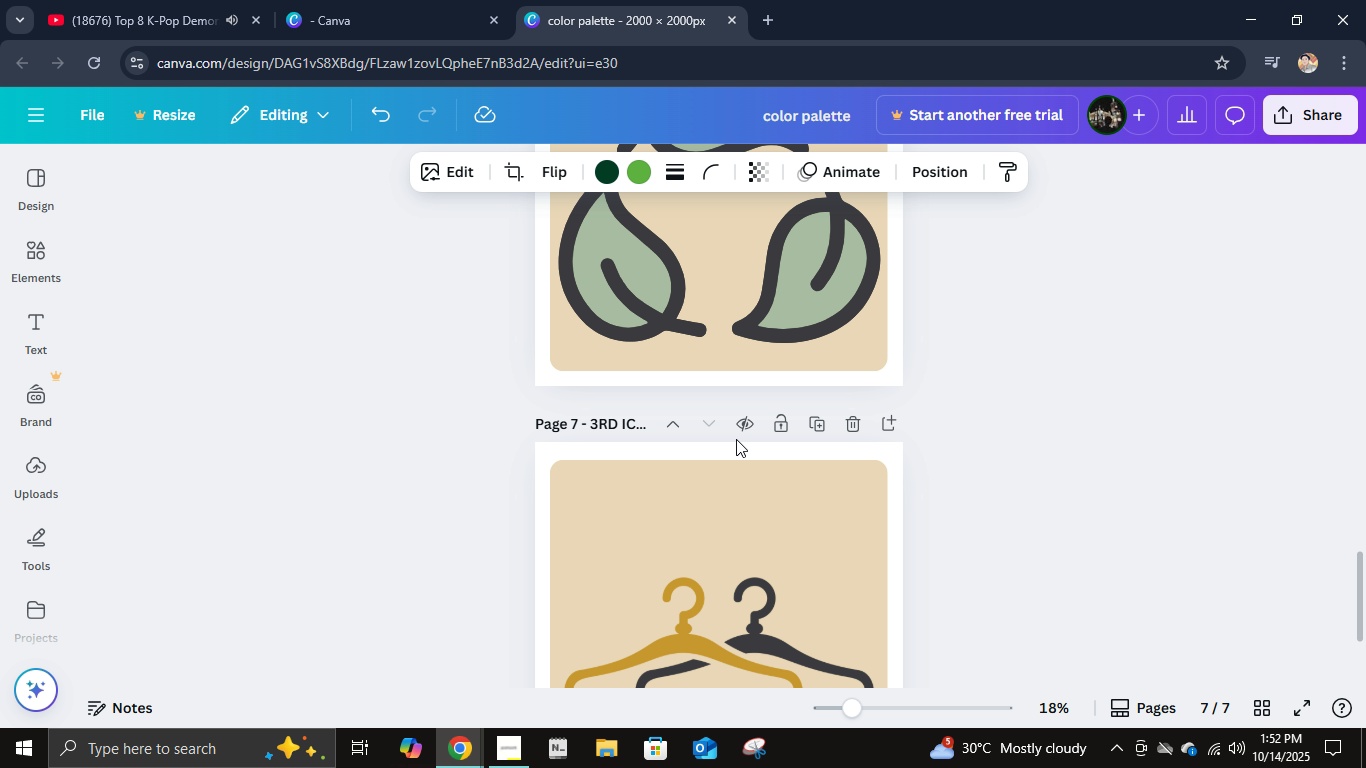 
scroll: coordinate [803, 463], scroll_direction: up, amount: 3.0
 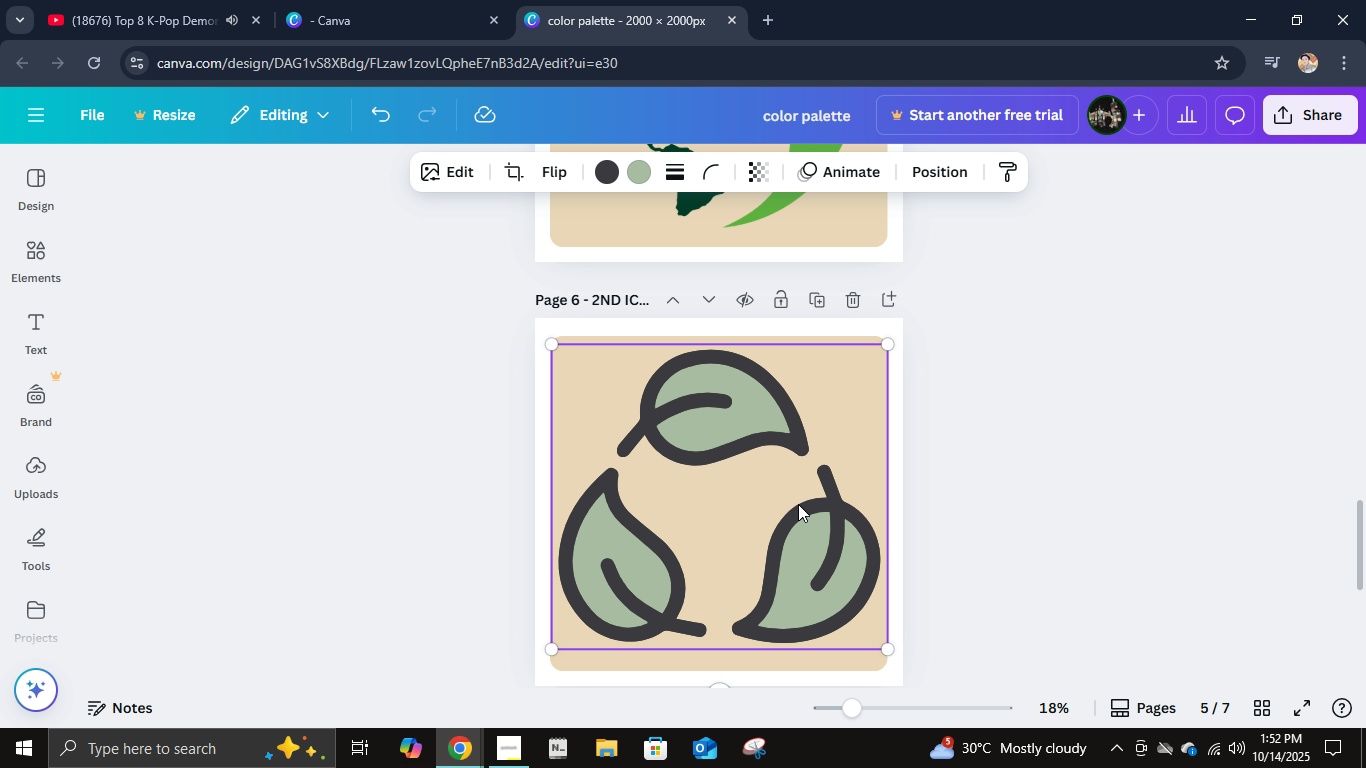 
left_click([798, 504])
 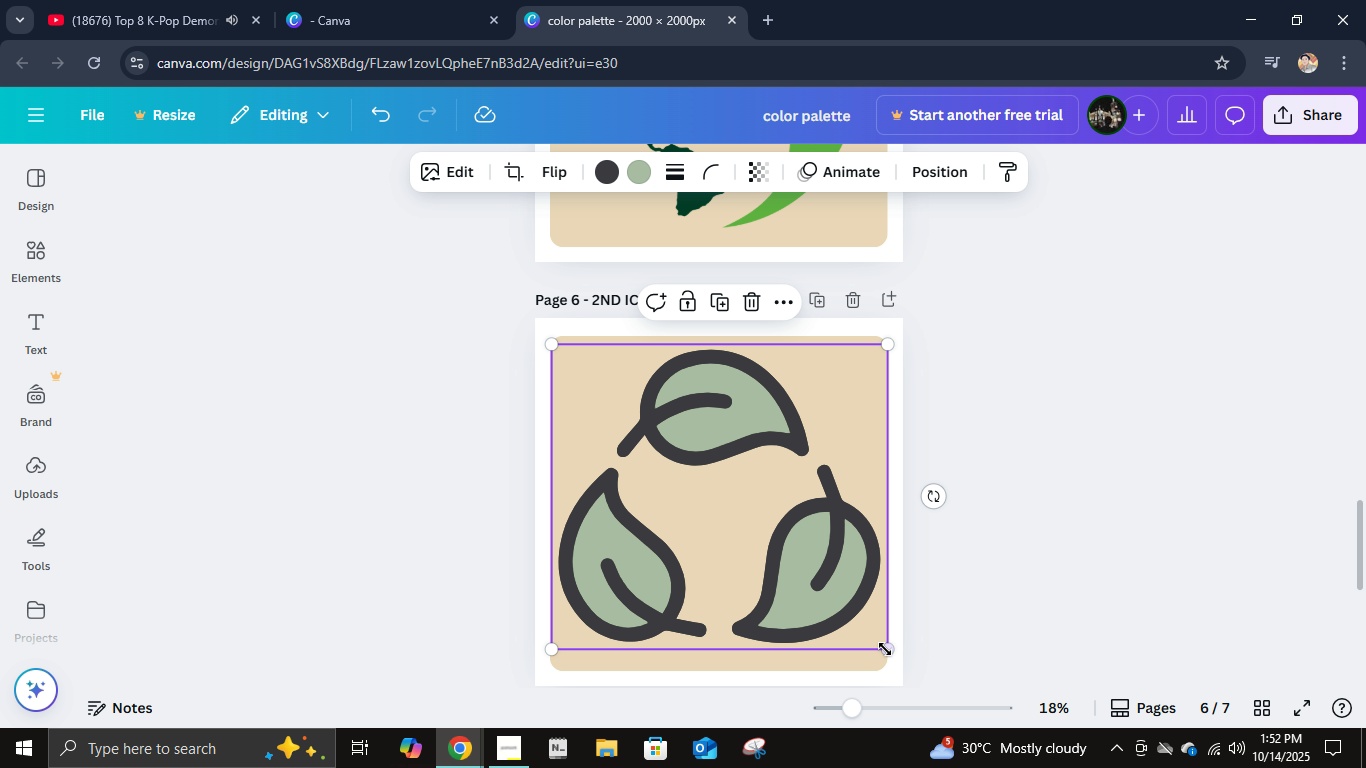 
left_click_drag(start_coordinate=[882, 649], to_coordinate=[835, 593])
 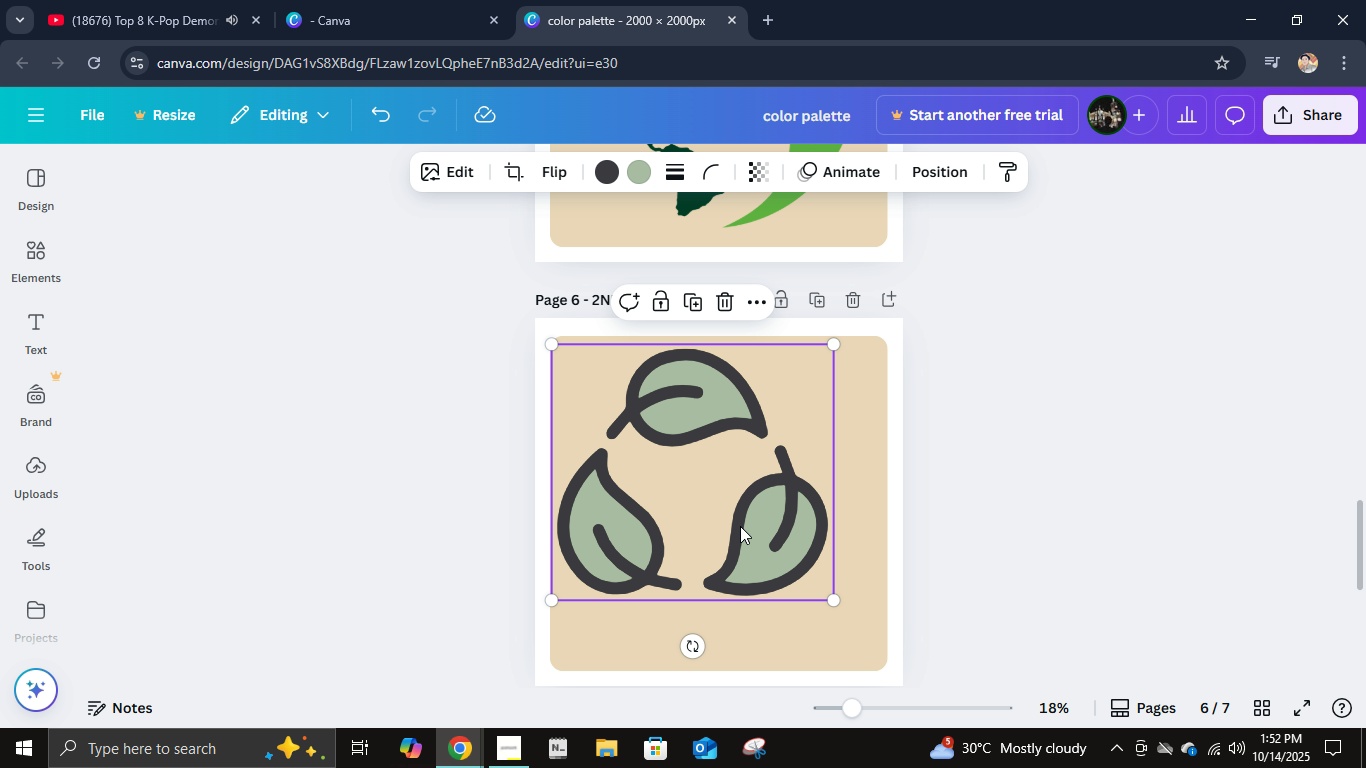 
left_click_drag(start_coordinate=[740, 526], to_coordinate=[769, 553])
 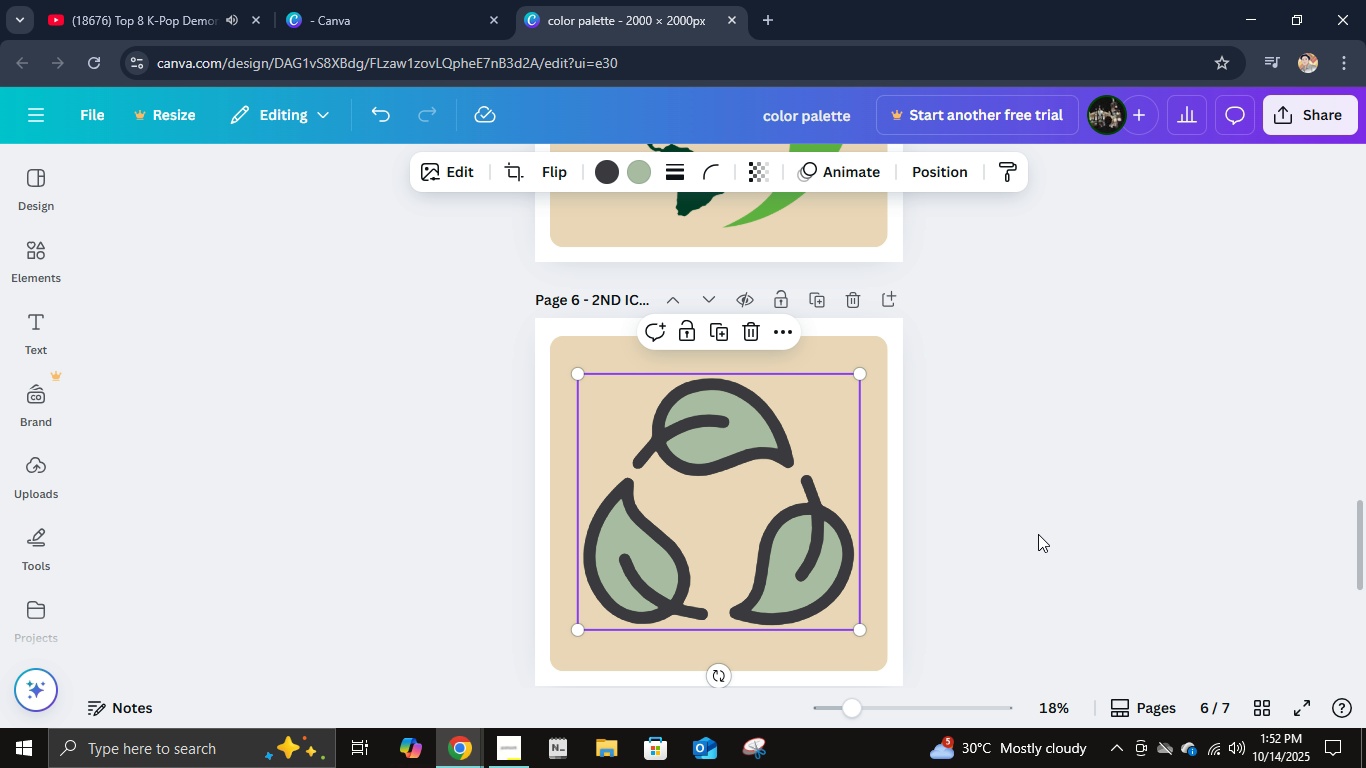 
left_click([1038, 534])
 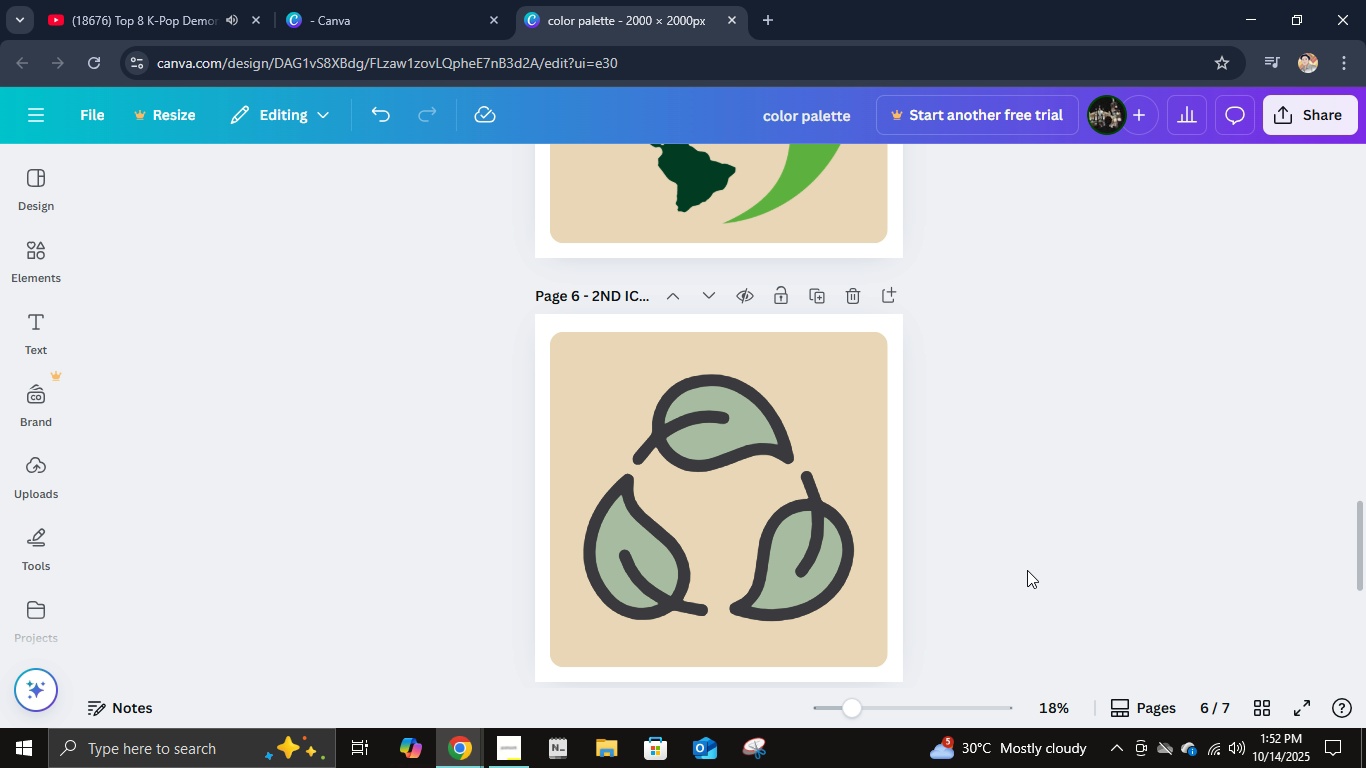 
scroll: coordinate [1027, 570], scroll_direction: down, amount: 5.0
 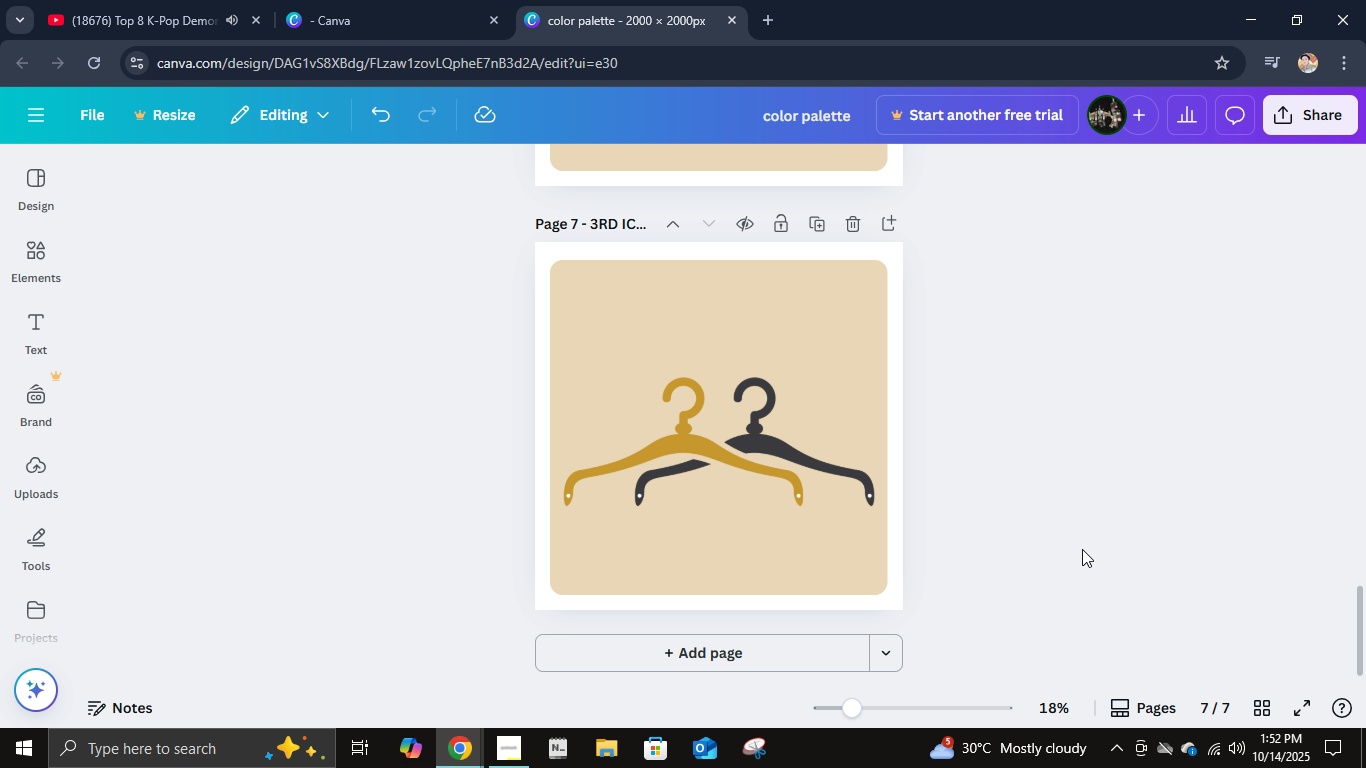 
scroll: coordinate [1191, 508], scroll_direction: up, amount: 11.0
 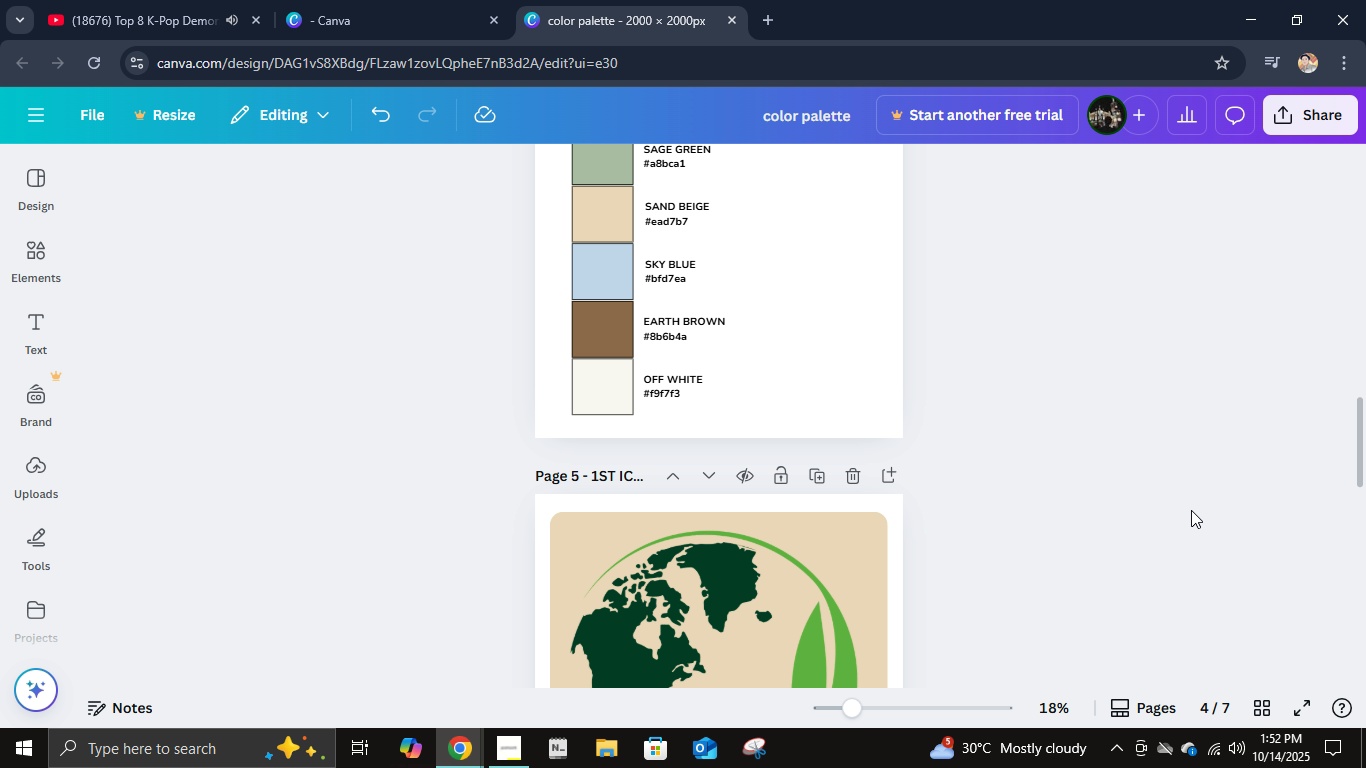 
scroll: coordinate [1189, 550], scroll_direction: down, amount: 14.0
 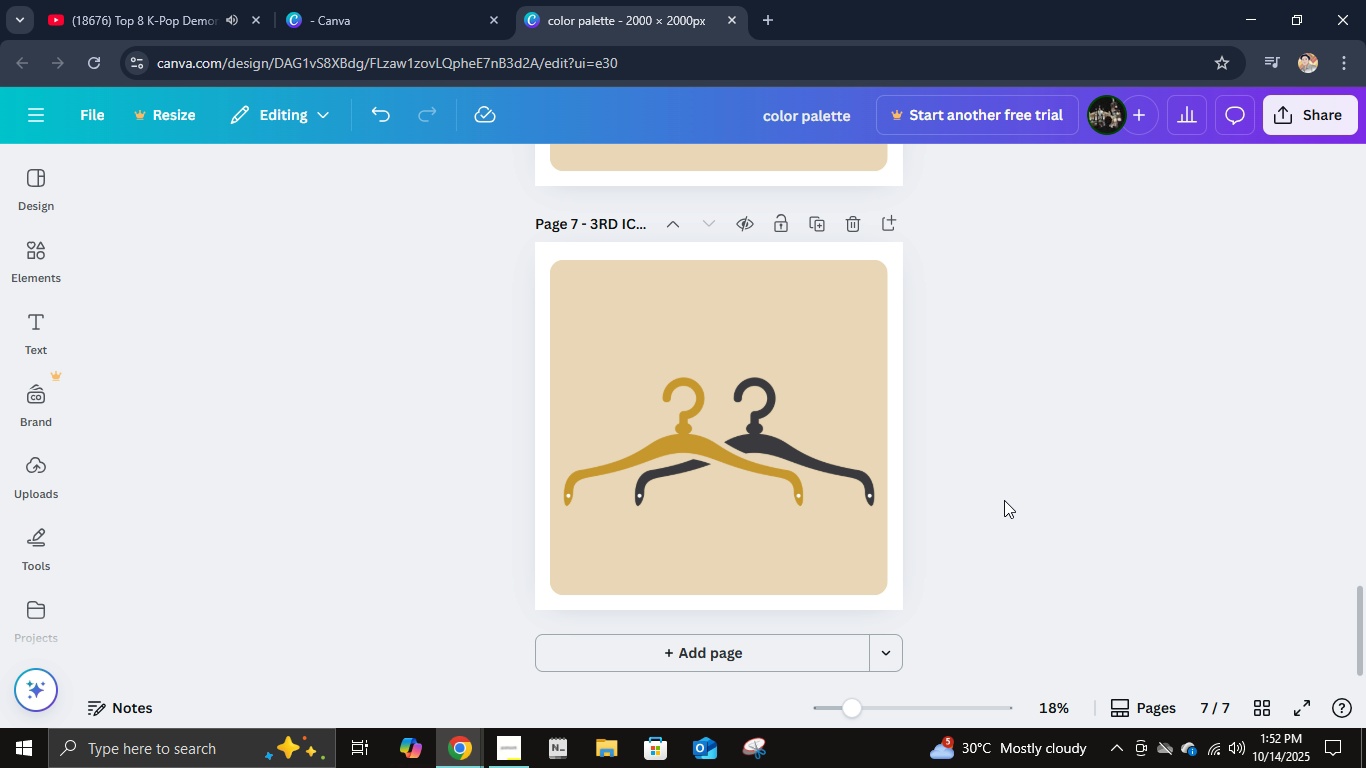 
scroll: coordinate [1005, 497], scroll_direction: up, amount: 22.0
 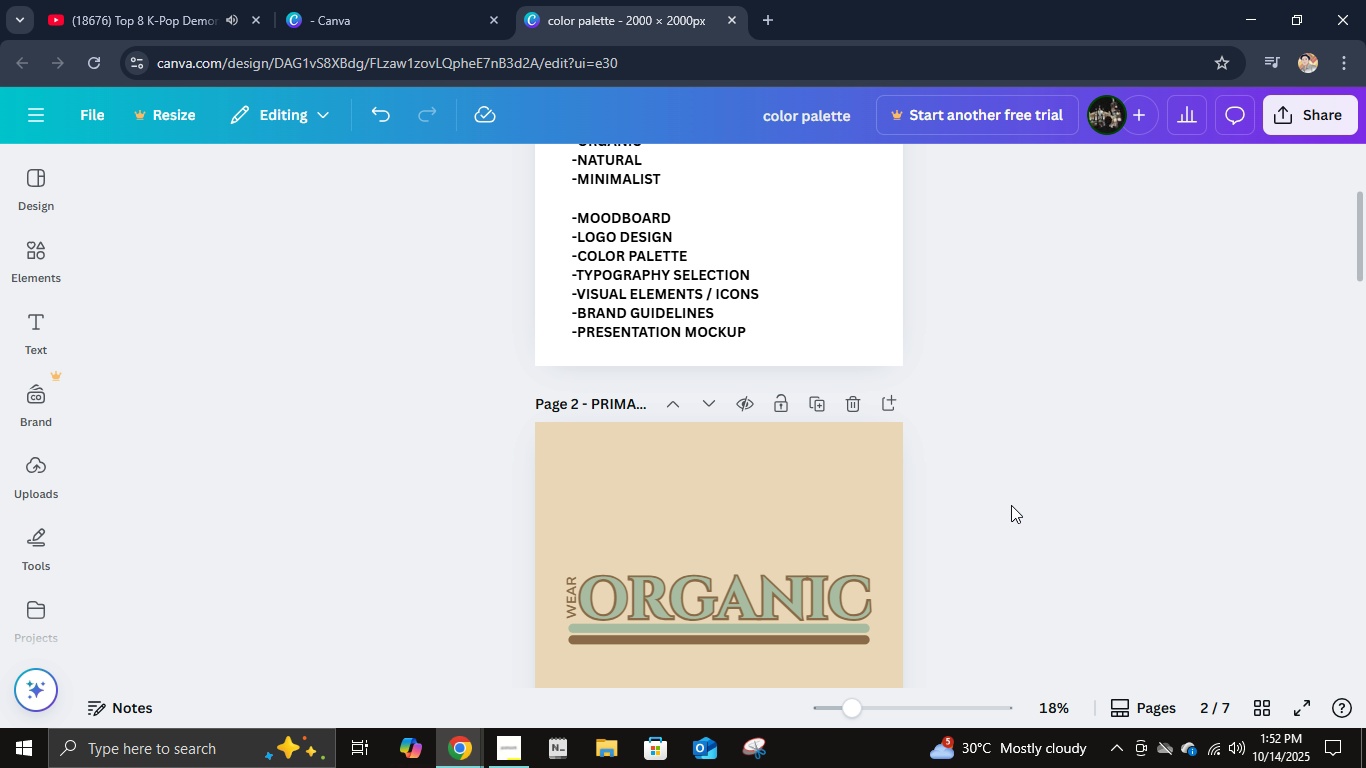 
scroll: coordinate [1013, 513], scroll_direction: down, amount: 9.0
 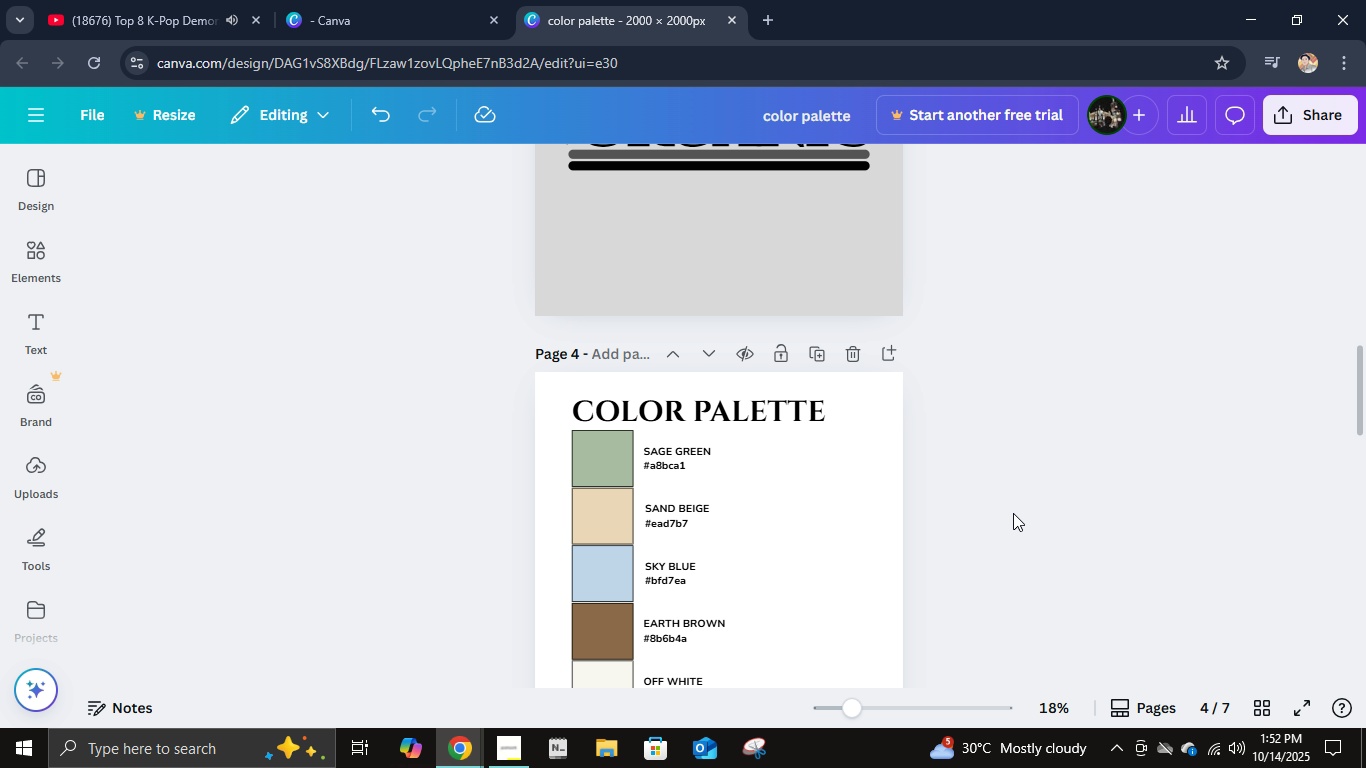 
scroll: coordinate [1013, 513], scroll_direction: up, amount: 1.0
 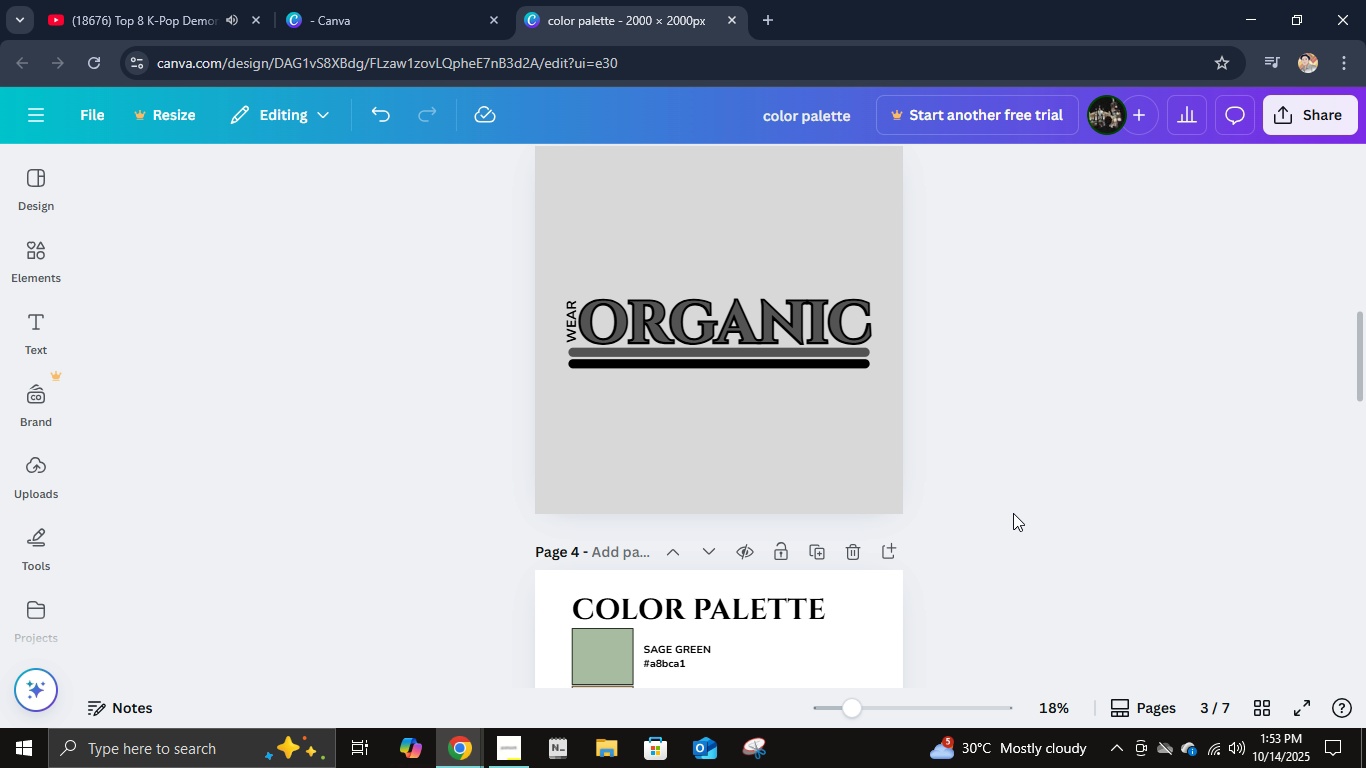 
scroll: coordinate [1012, 512], scroll_direction: down, amount: 4.0
 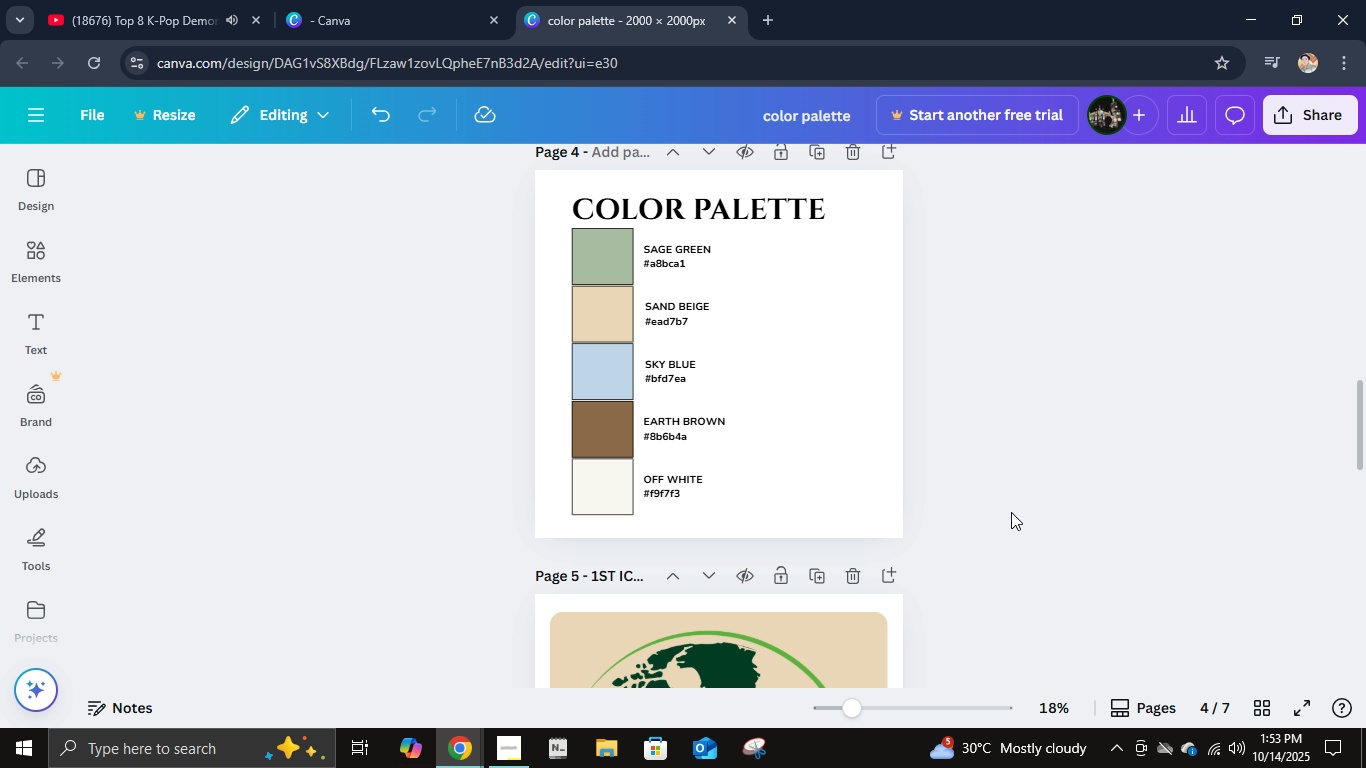 
scroll: coordinate [856, 445], scroll_direction: up, amount: 13.0
 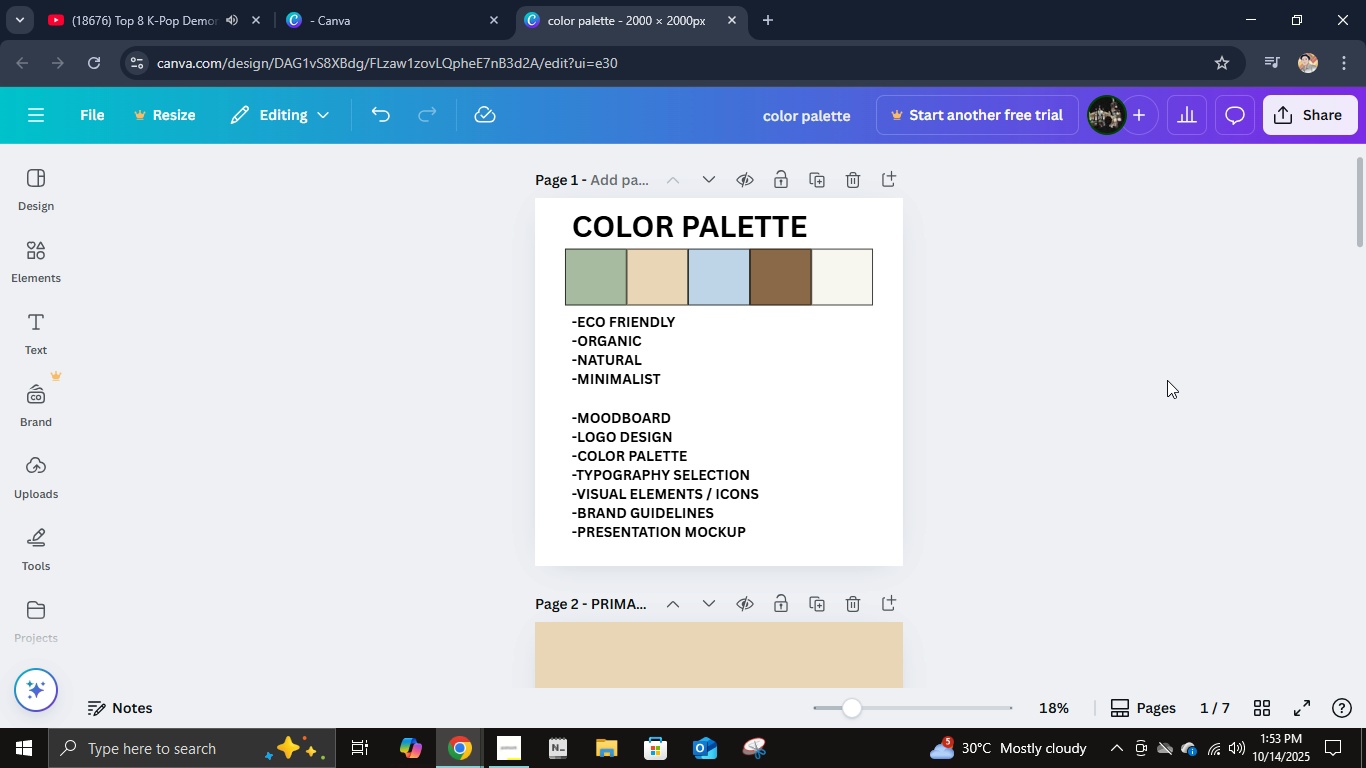 
left_click([1294, 126])
 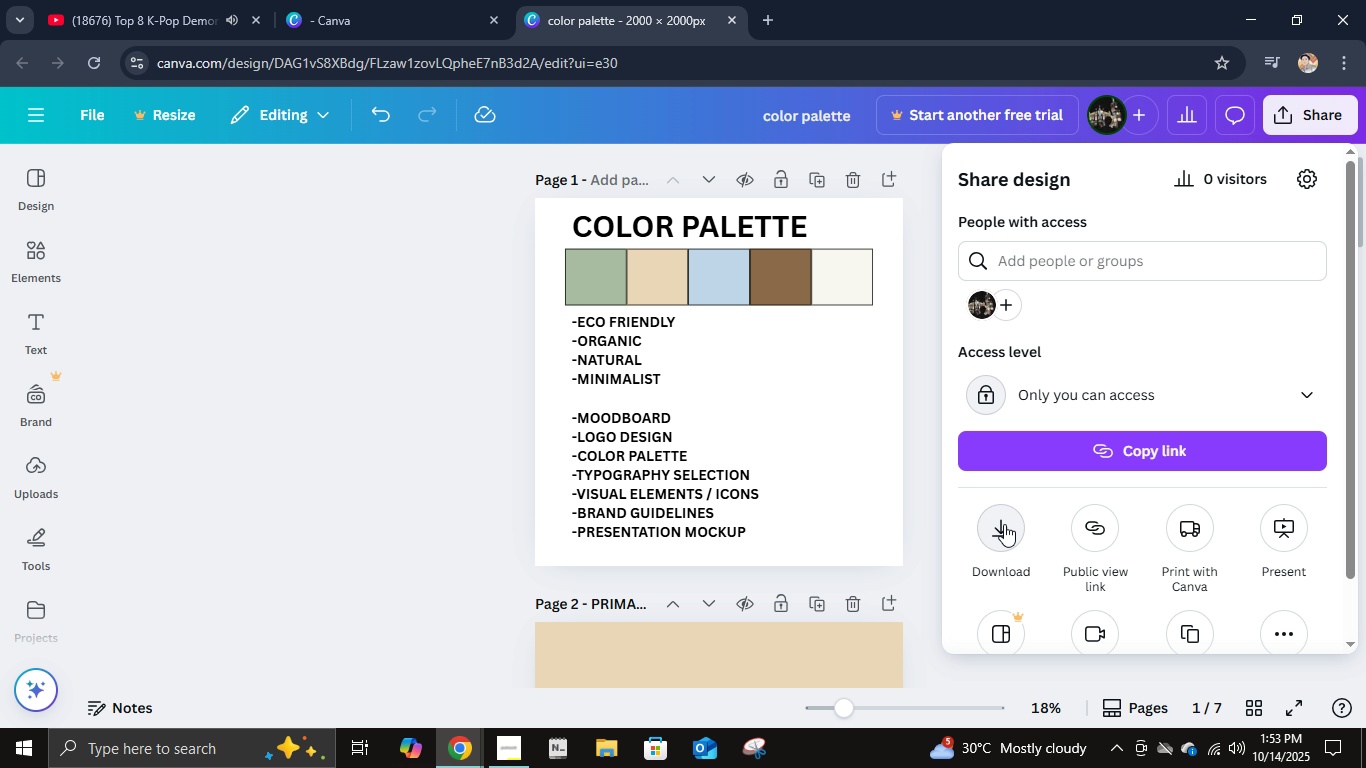 
left_click([1001, 537])
 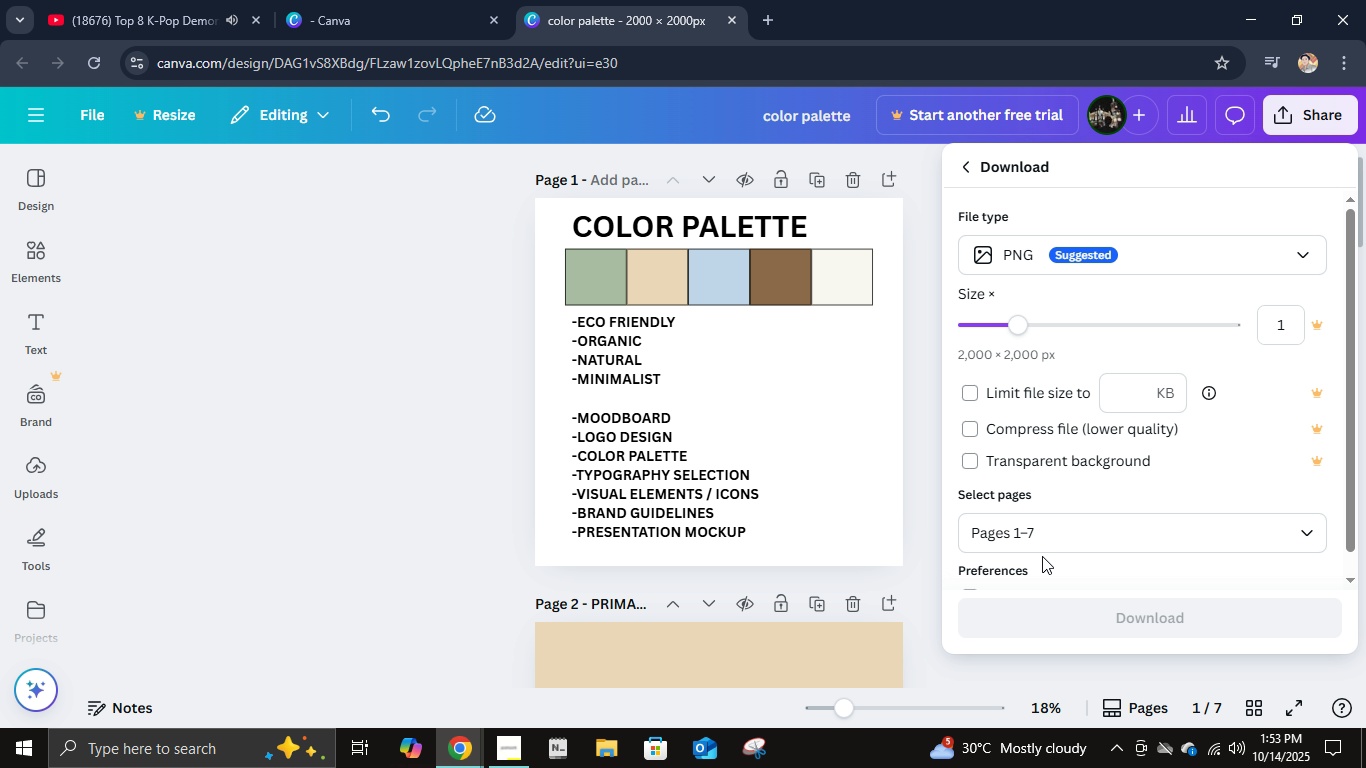 
left_click([1045, 539])
 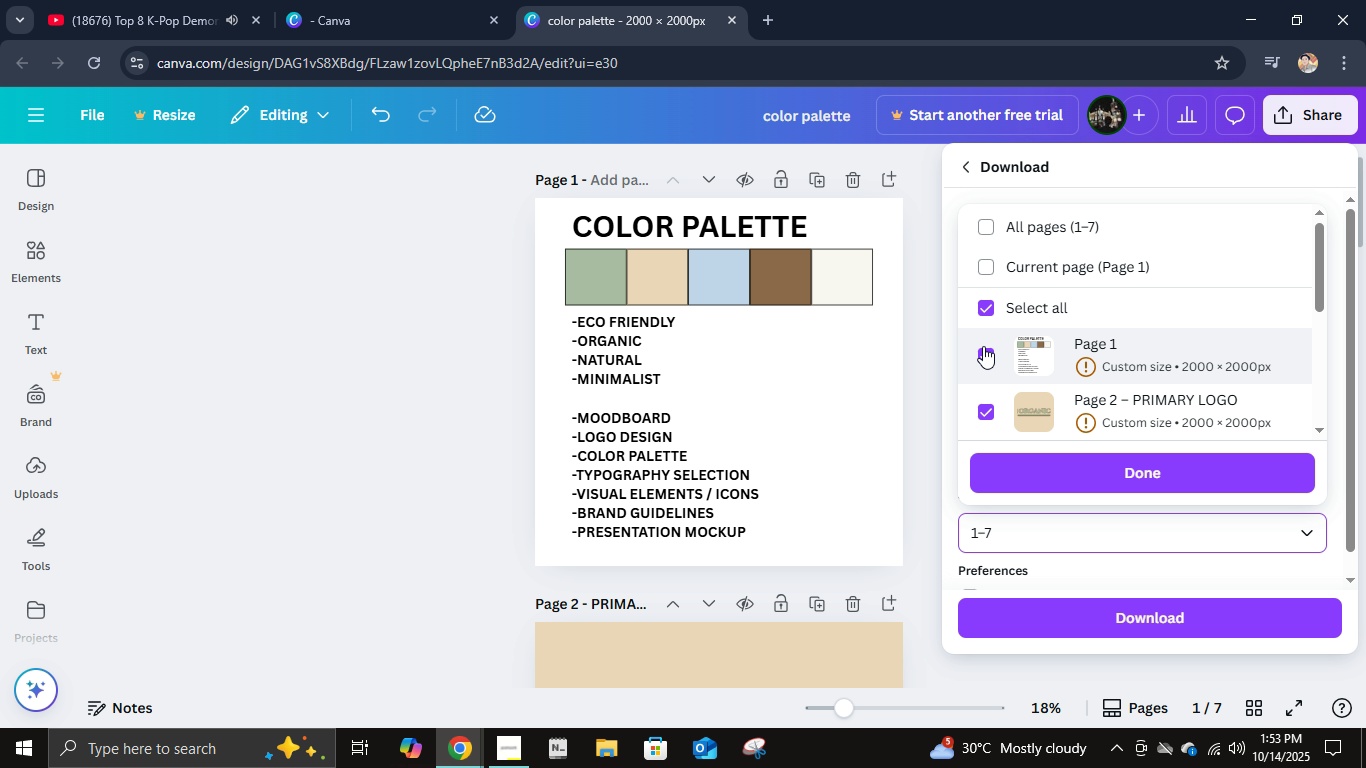 
left_click([983, 346])
 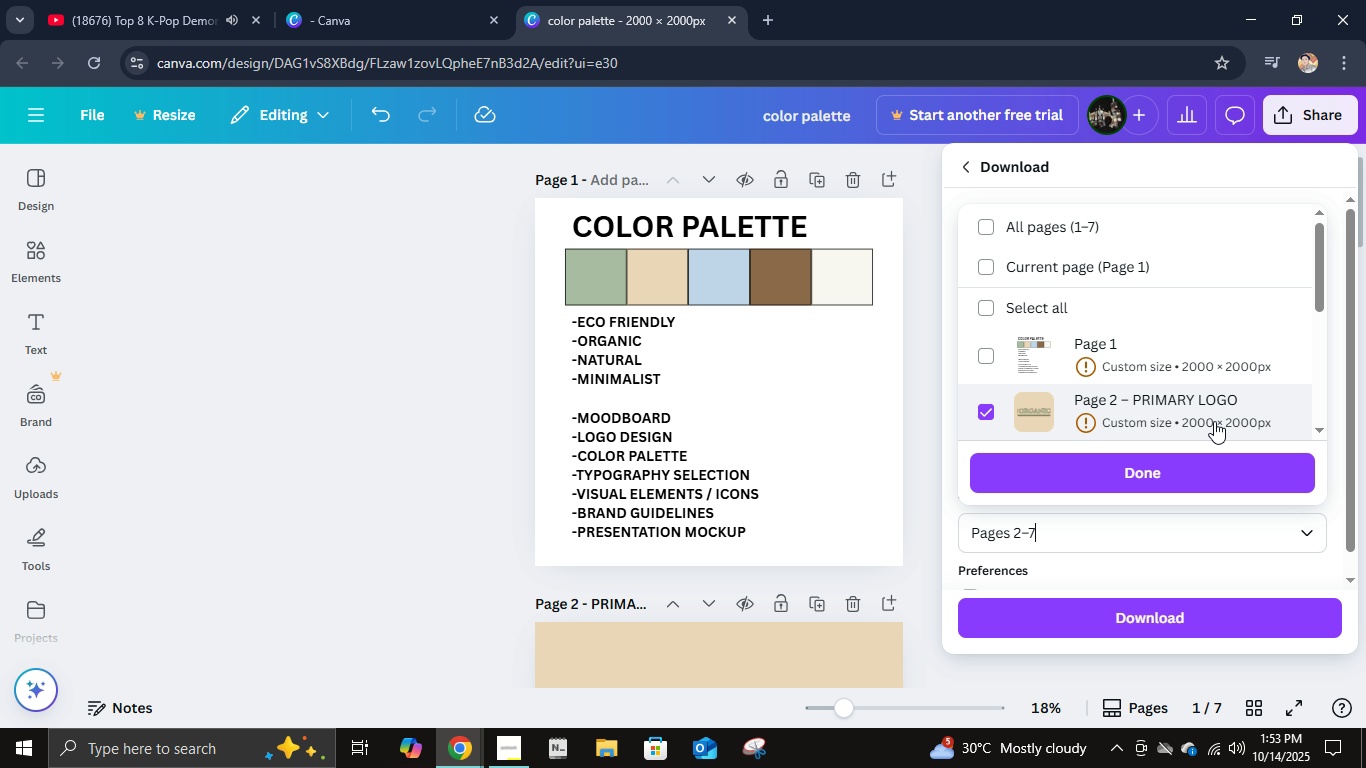 
scroll: coordinate [1216, 428], scroll_direction: none, amount: 0.0
 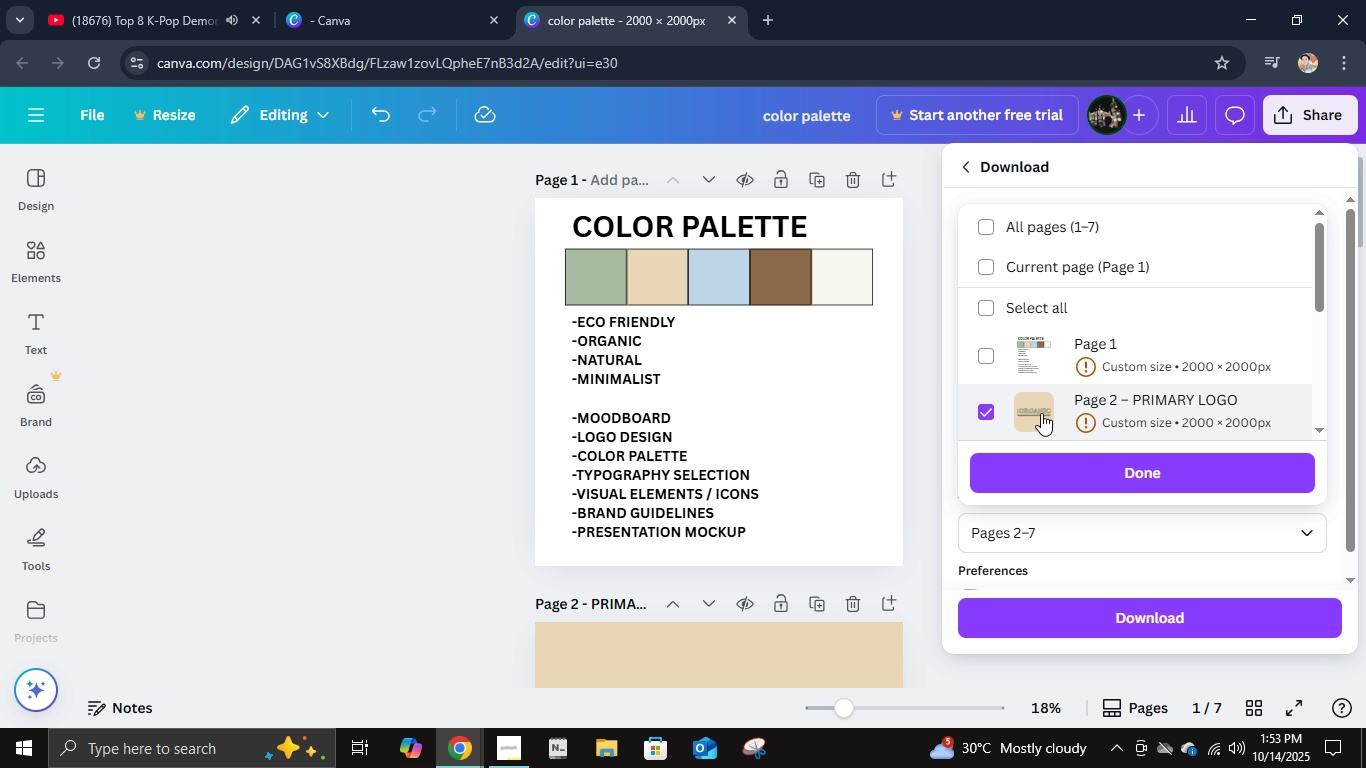 
scroll: coordinate [1041, 412], scroll_direction: down, amount: 1.0
 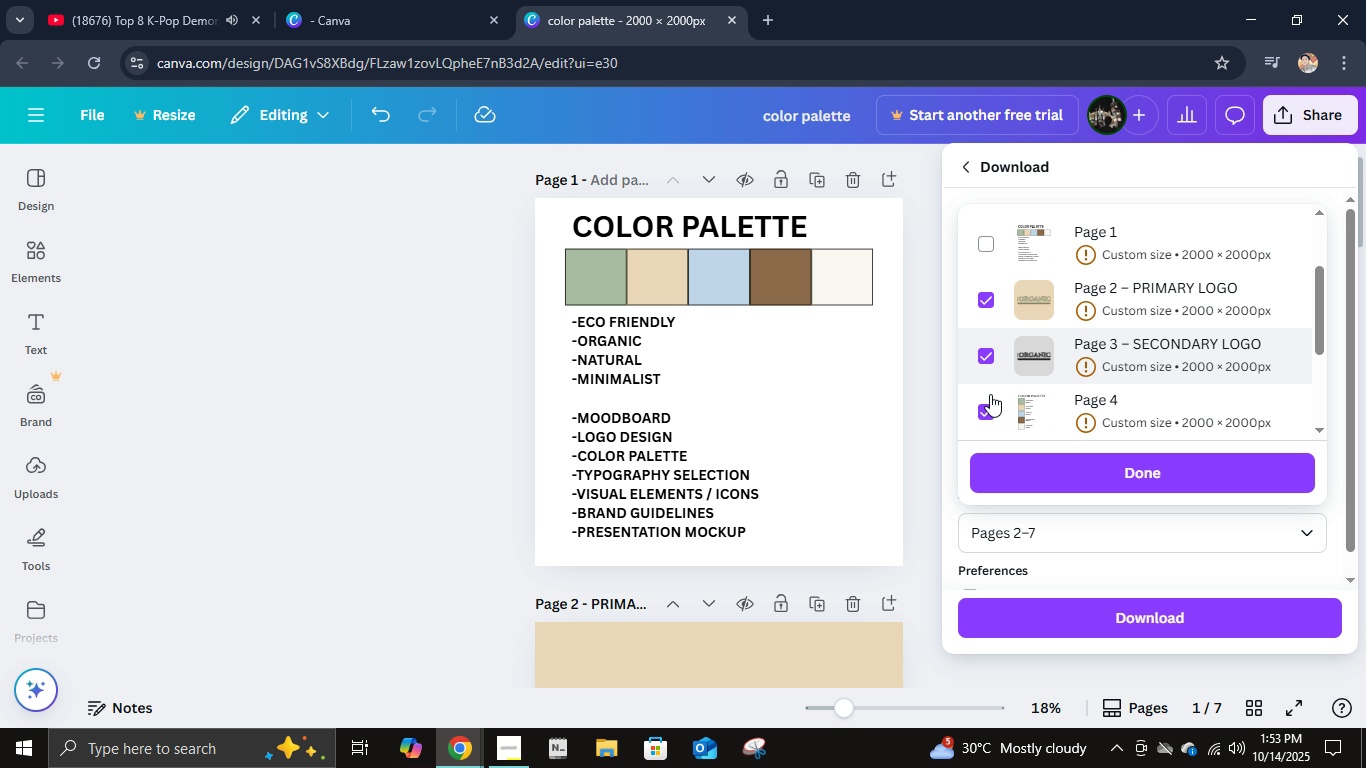 
scroll: coordinate [995, 403], scroll_direction: up, amount: 2.0
 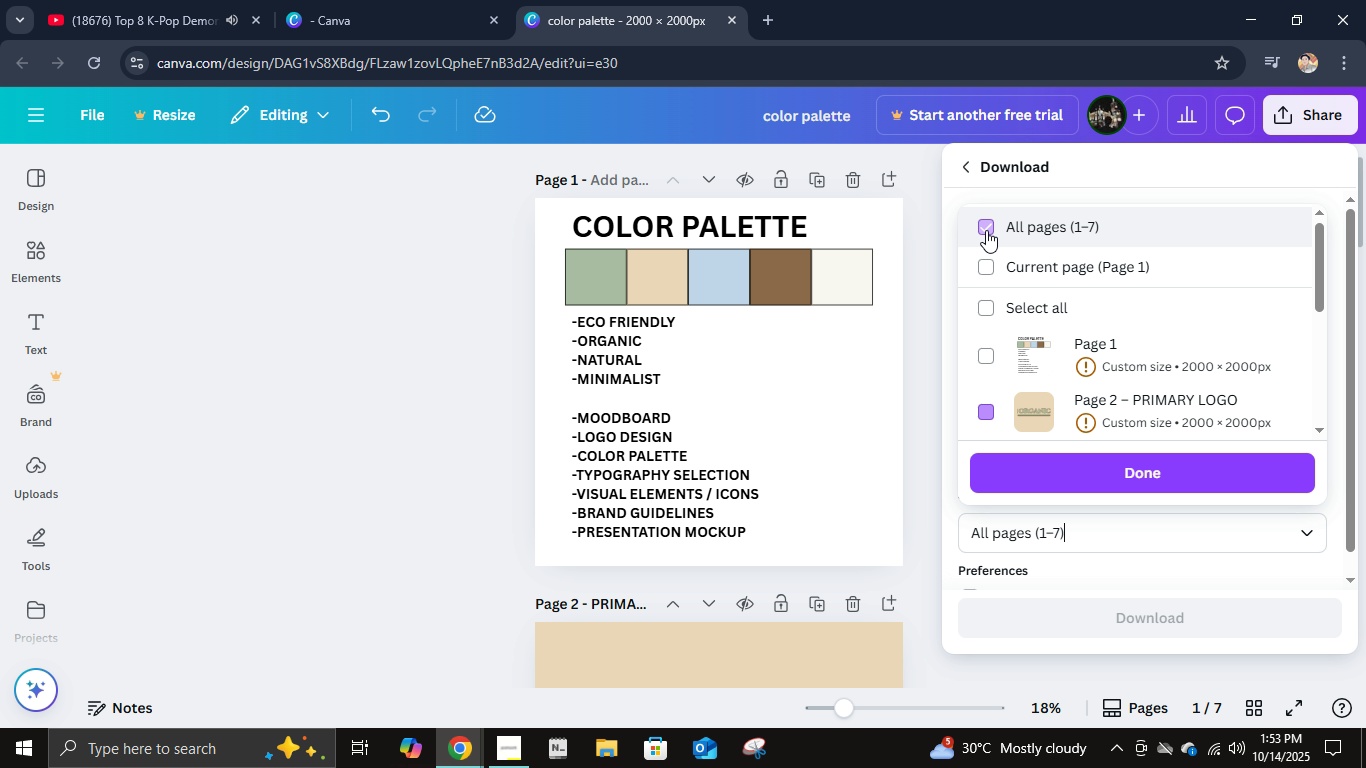 
double_click([986, 230])
 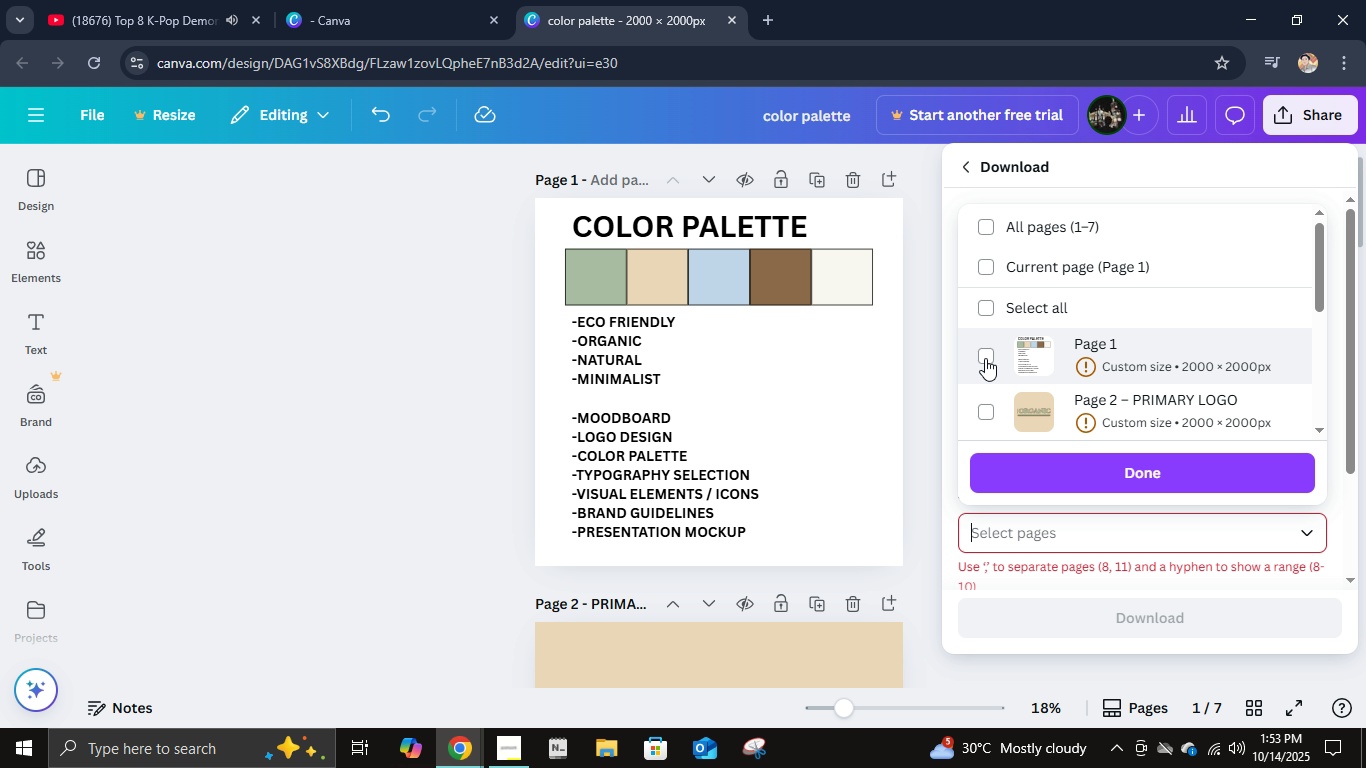 
left_click([985, 403])
 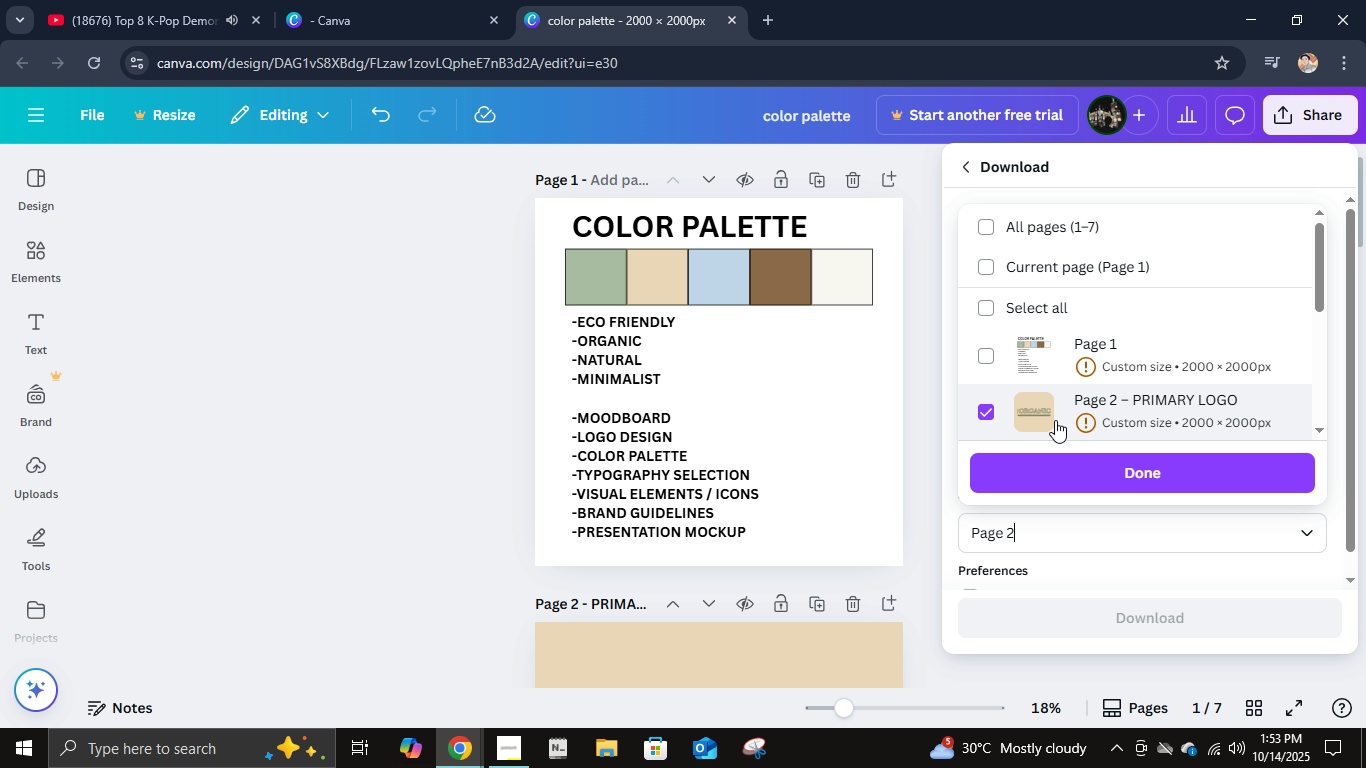 
scroll: coordinate [1055, 420], scroll_direction: down, amount: 1.0
 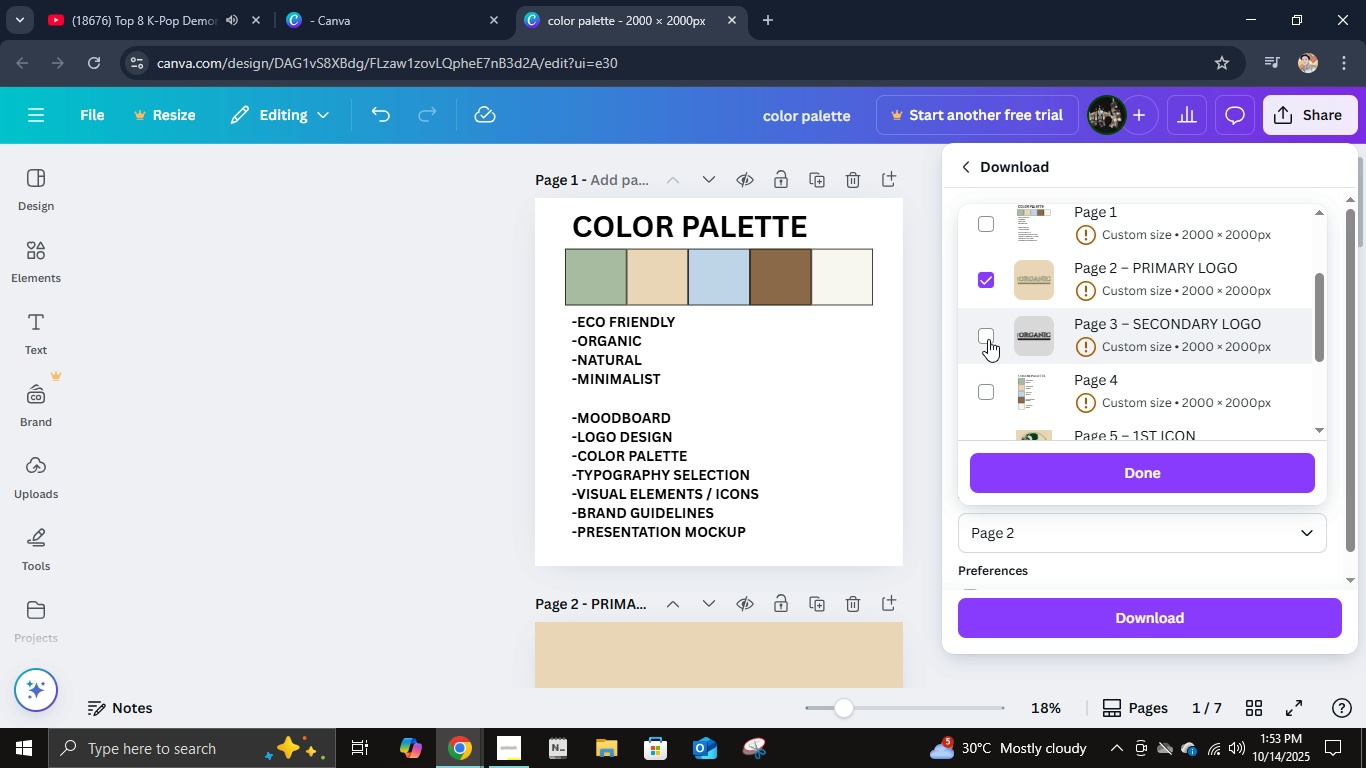 
left_click([987, 338])
 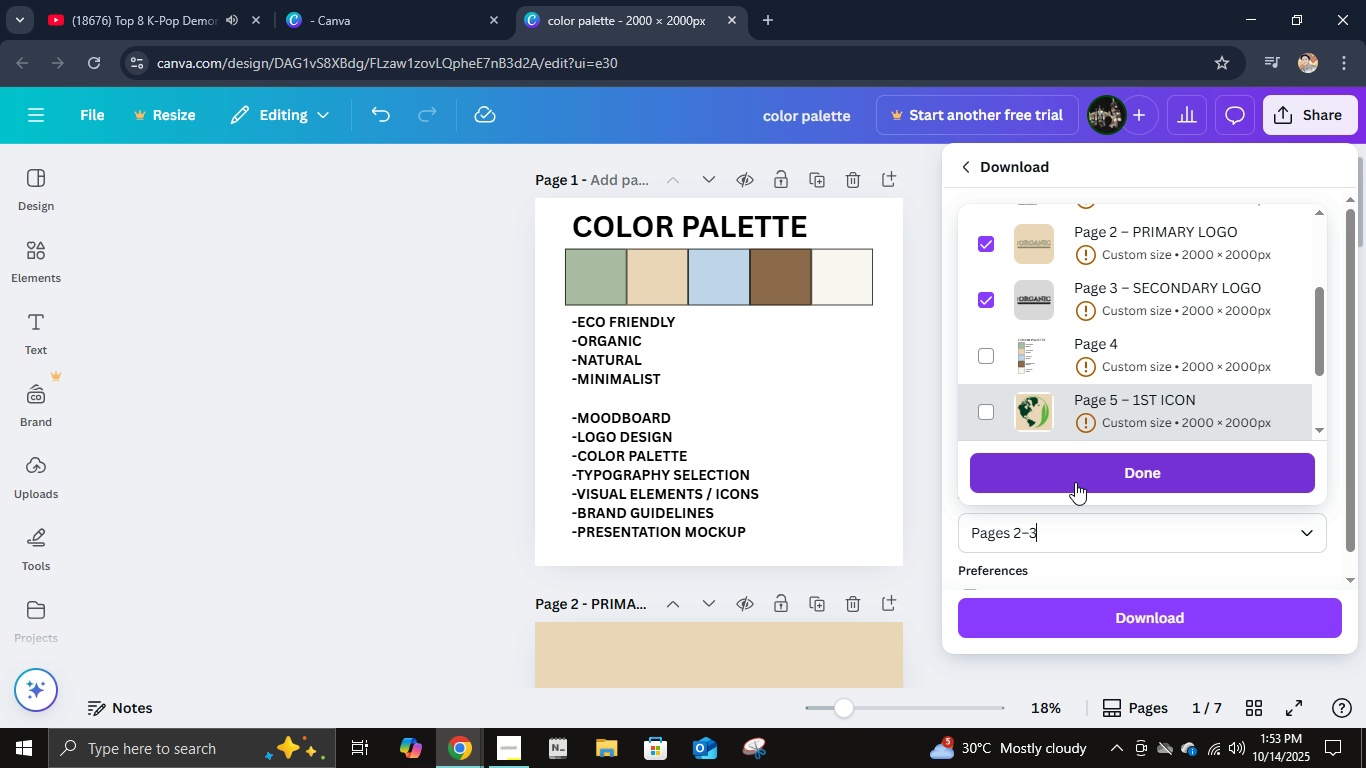 
left_click([986, 362])
 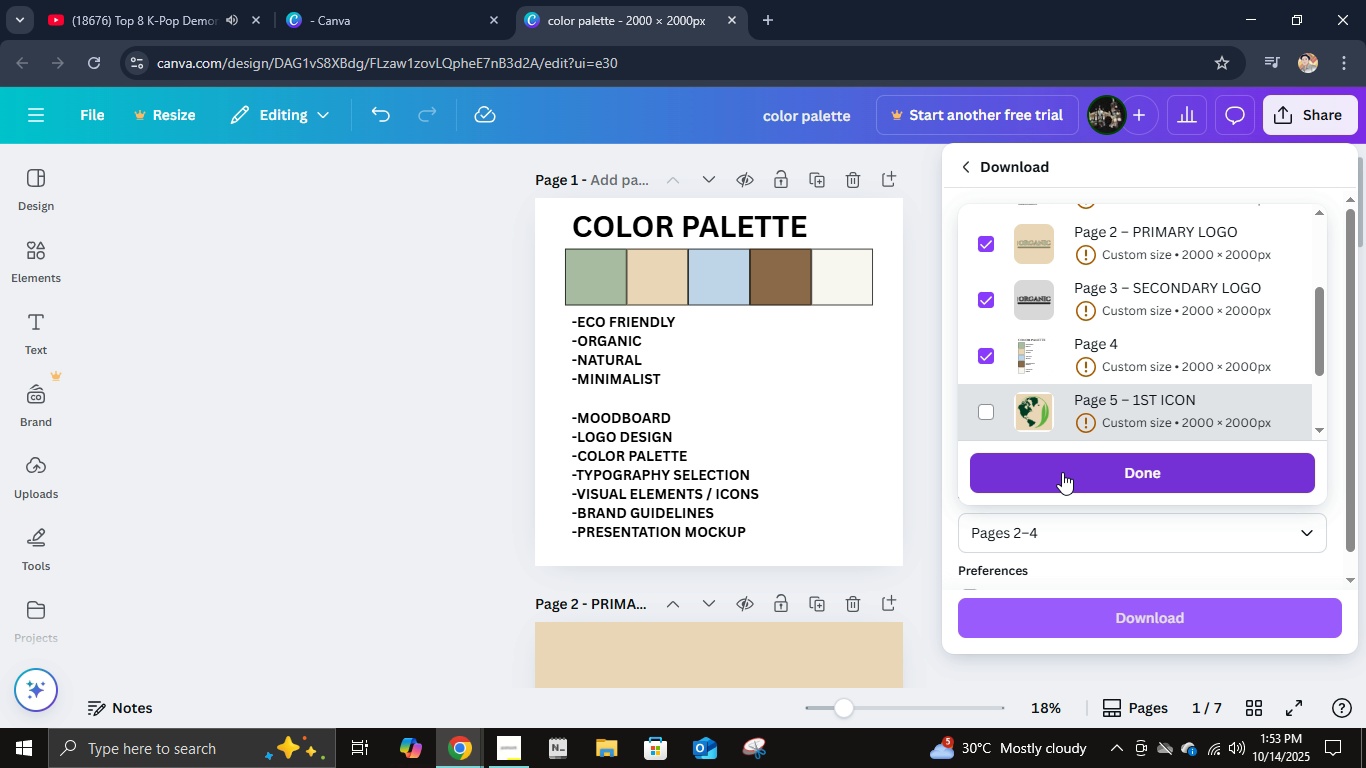 
left_click([1063, 473])
 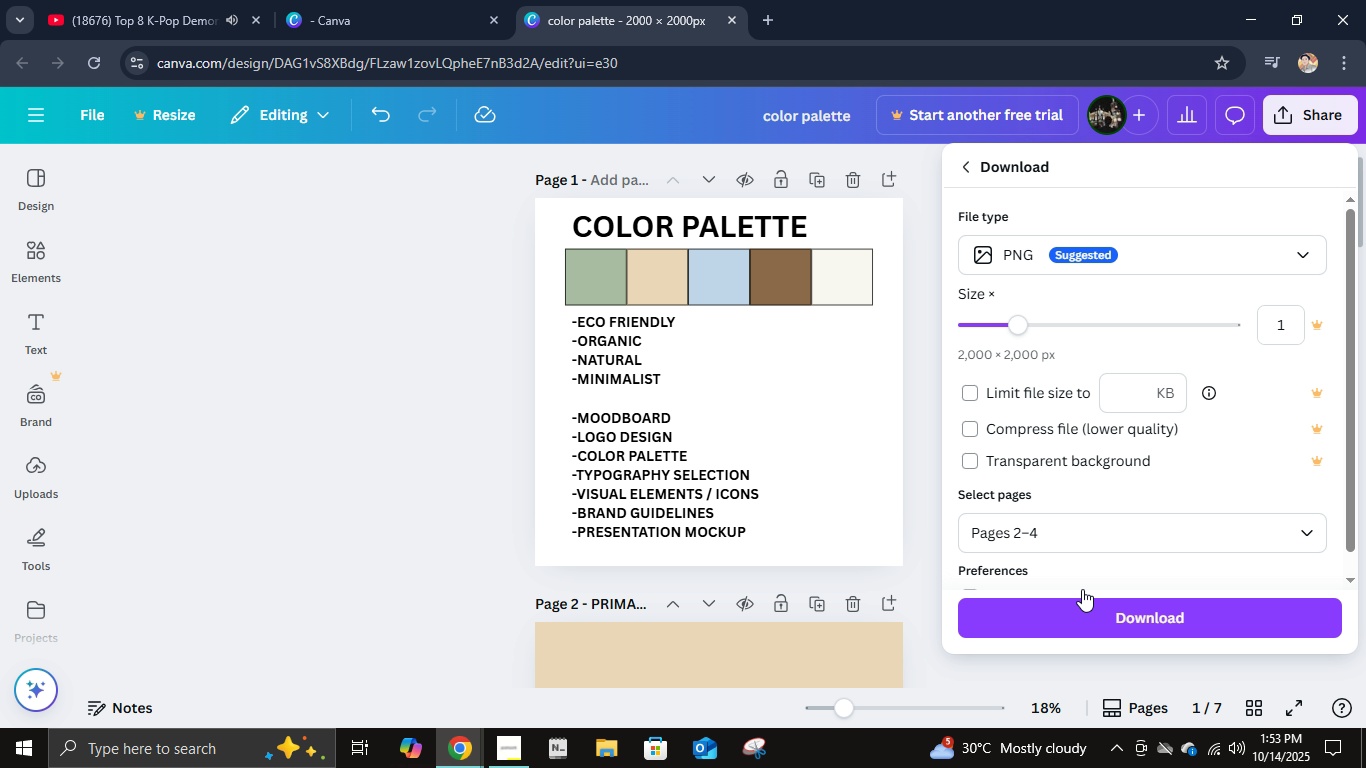 
scroll: coordinate [1091, 572], scroll_direction: down, amount: 1.0
 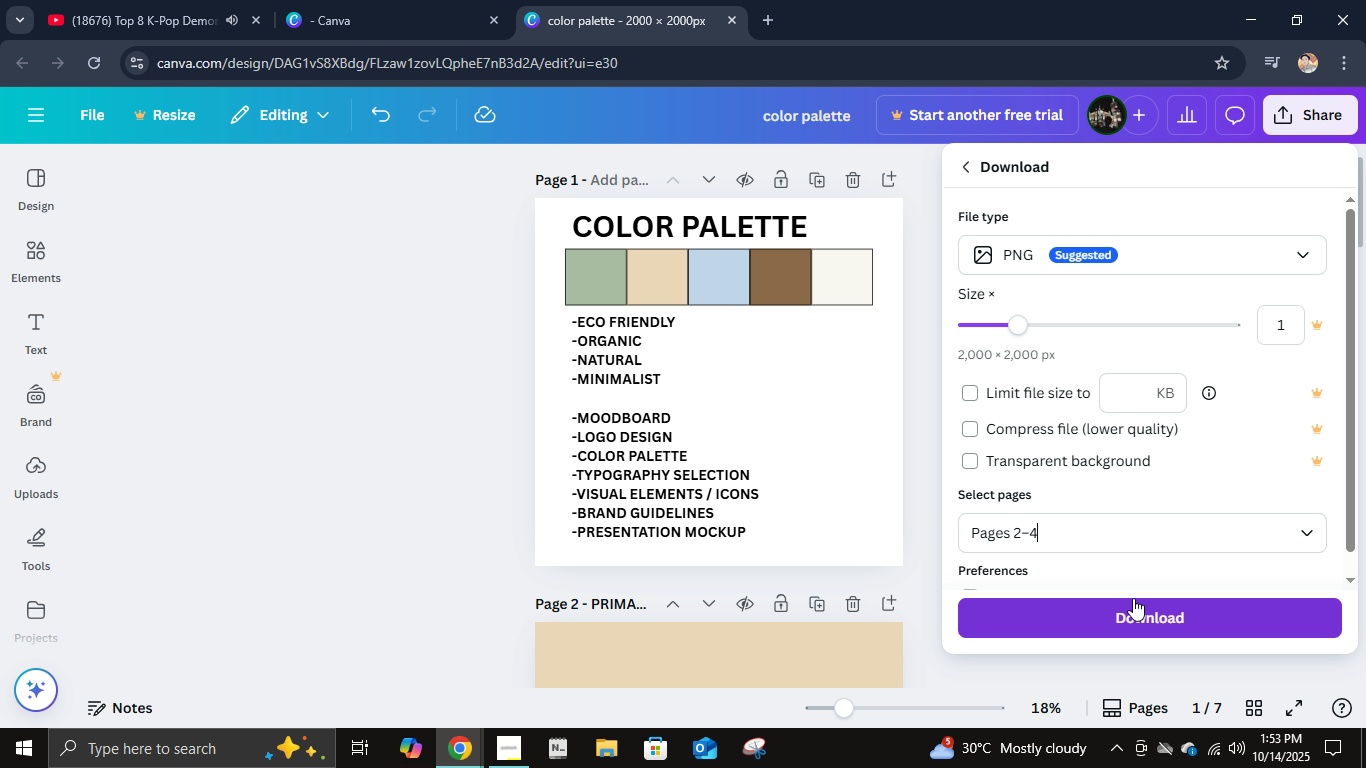 
left_click([1133, 598])
 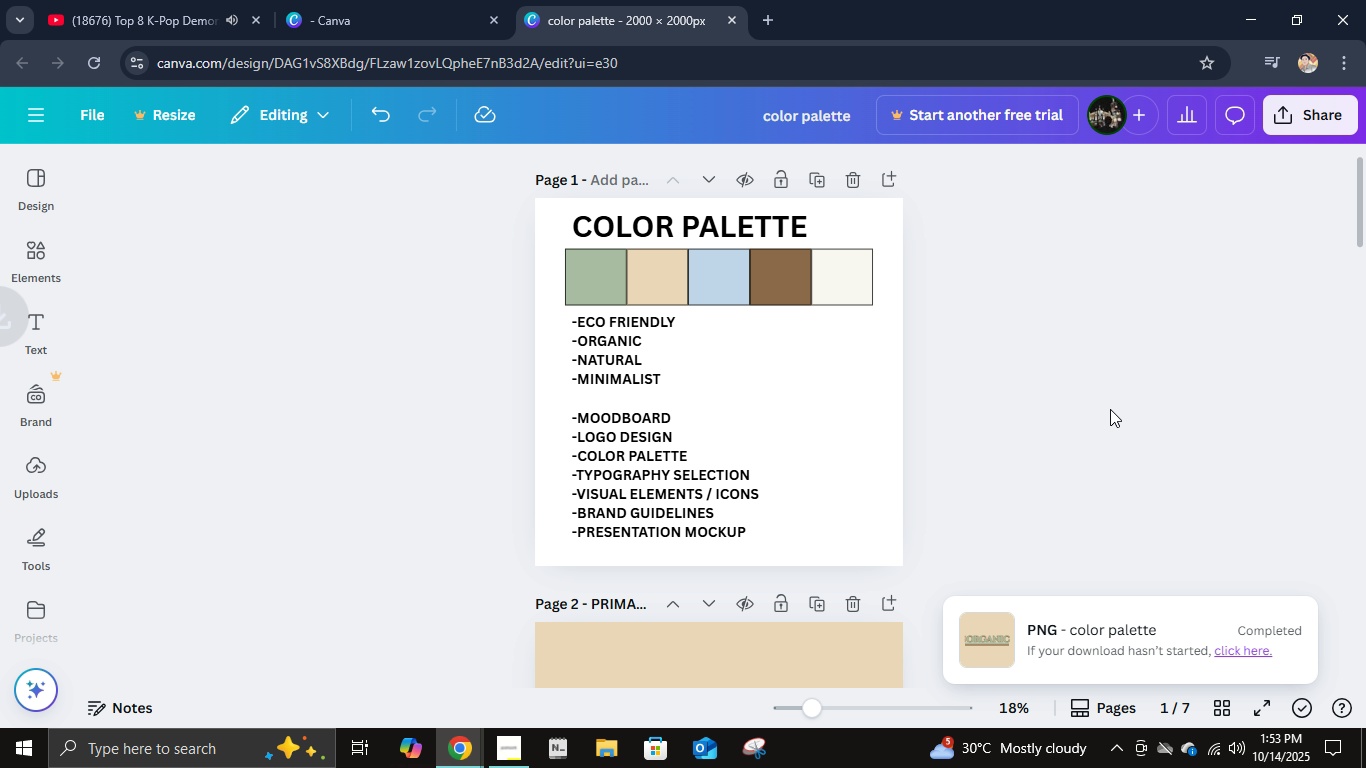 
left_click([1285, 119])
 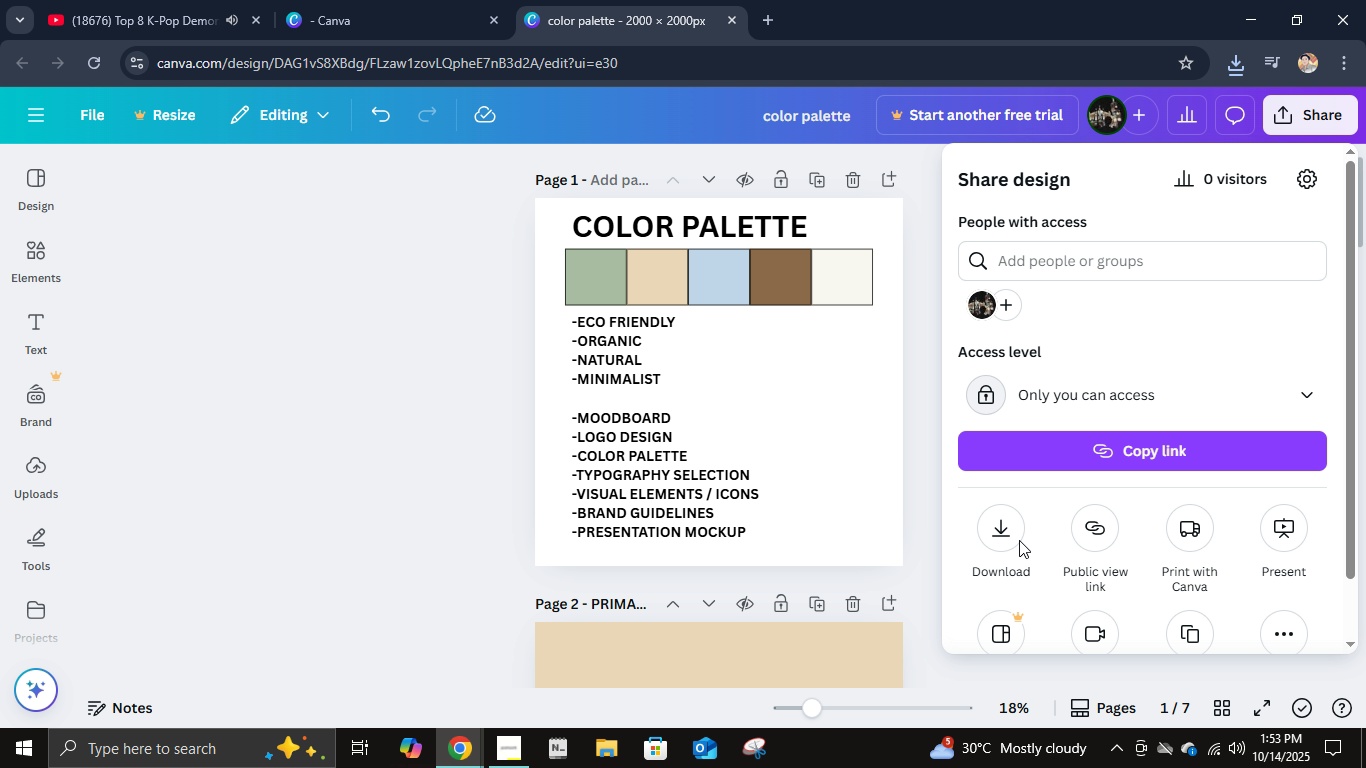 
left_click([999, 528])
 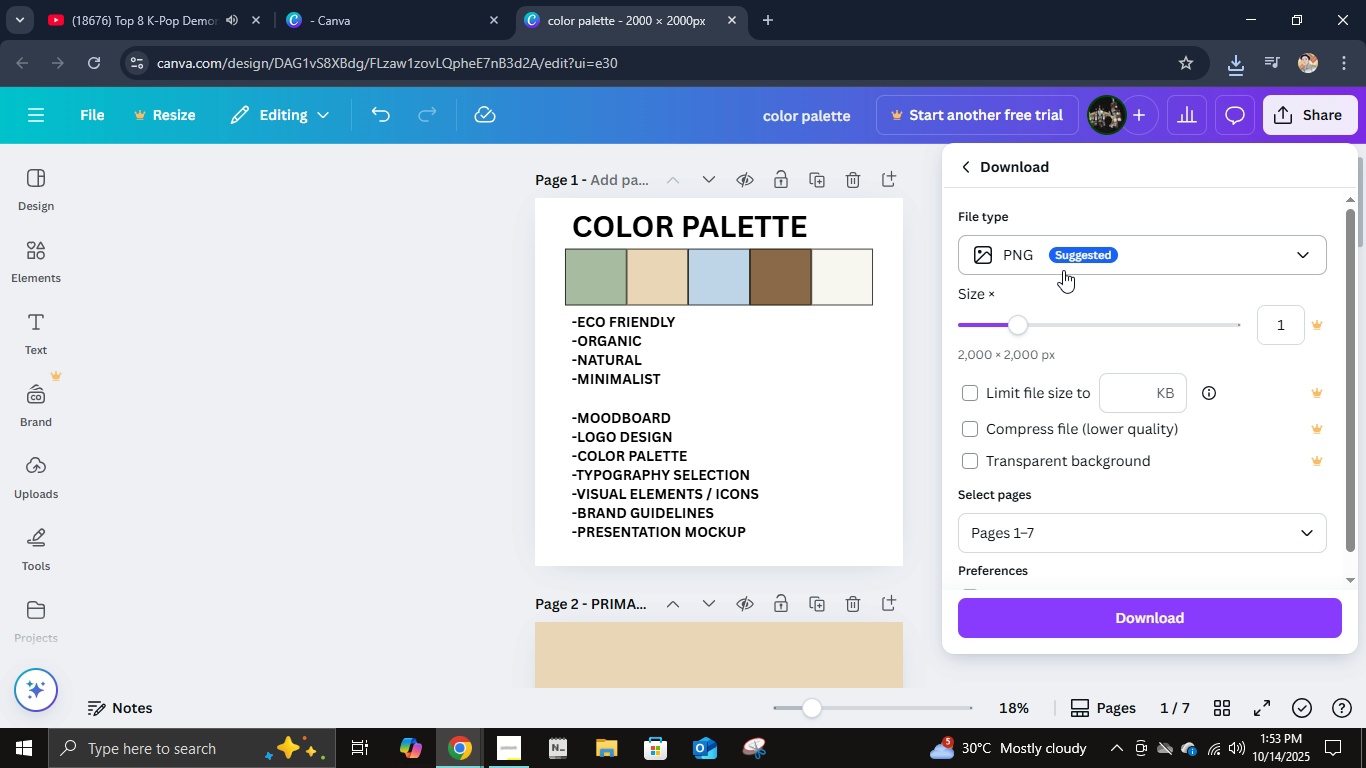 
left_click([1063, 270])
 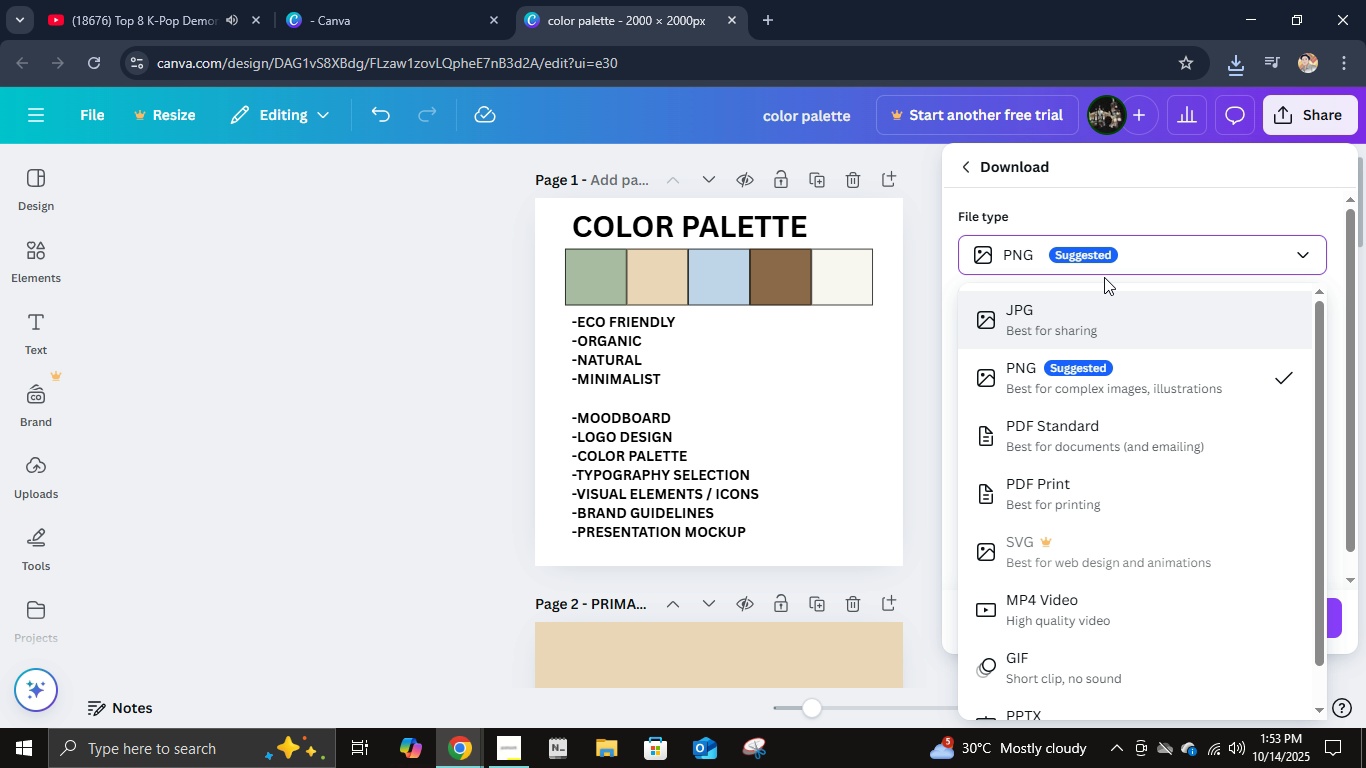 
left_click([1106, 265])
 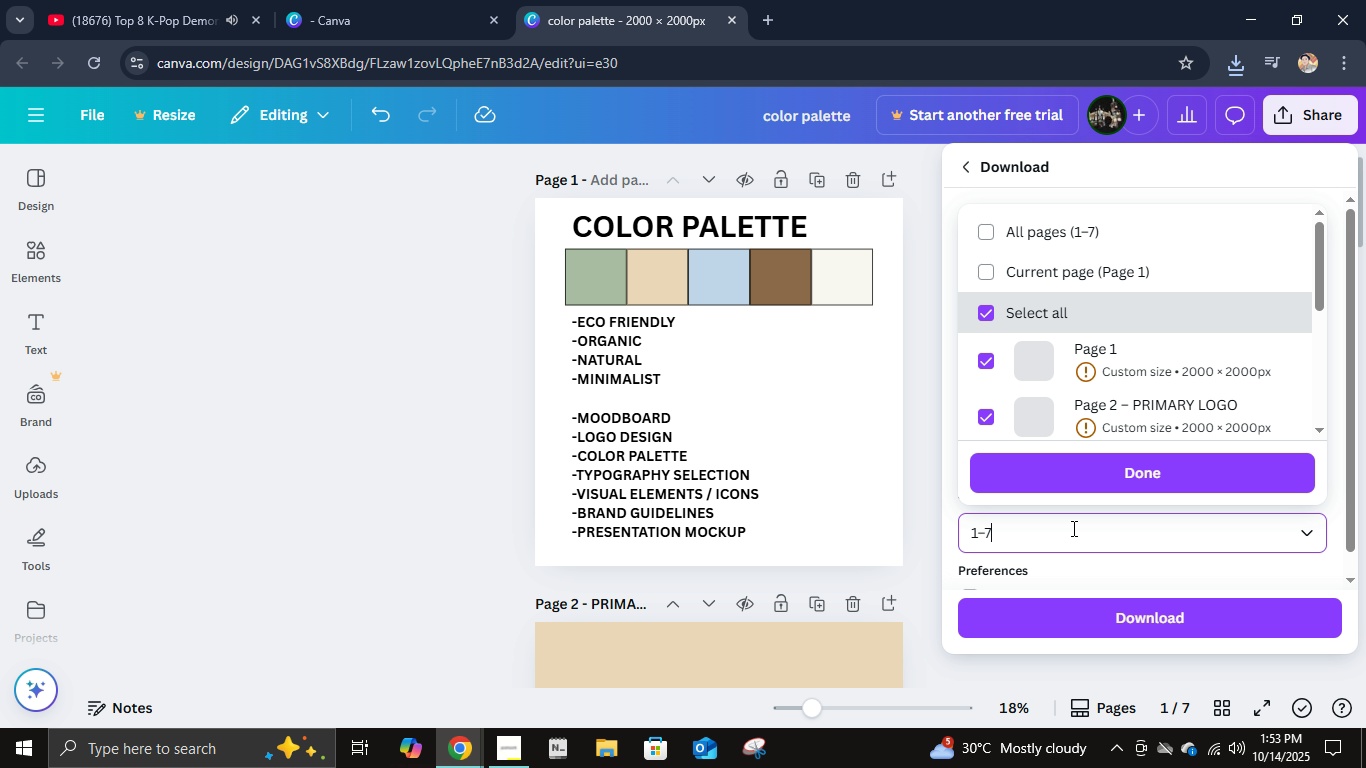 
left_click([1072, 528])
 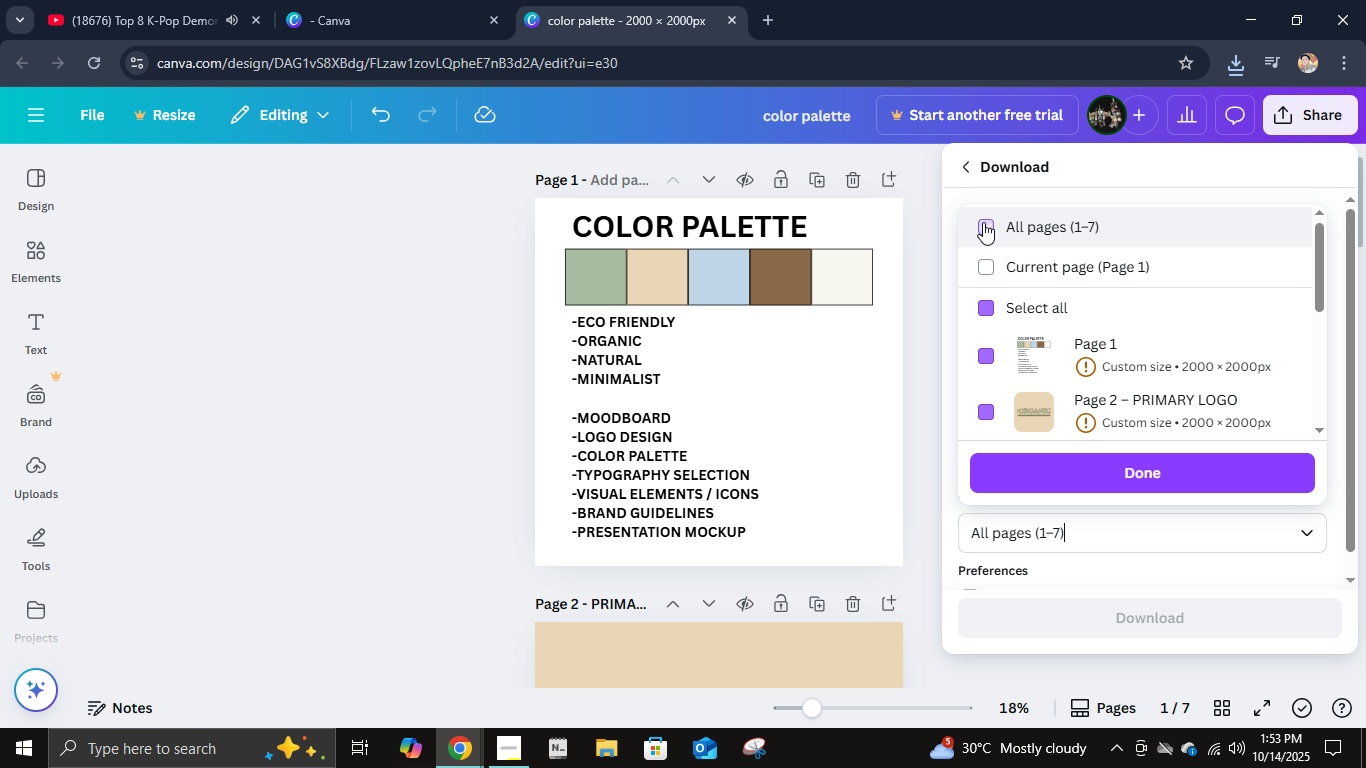 
double_click([983, 222])
 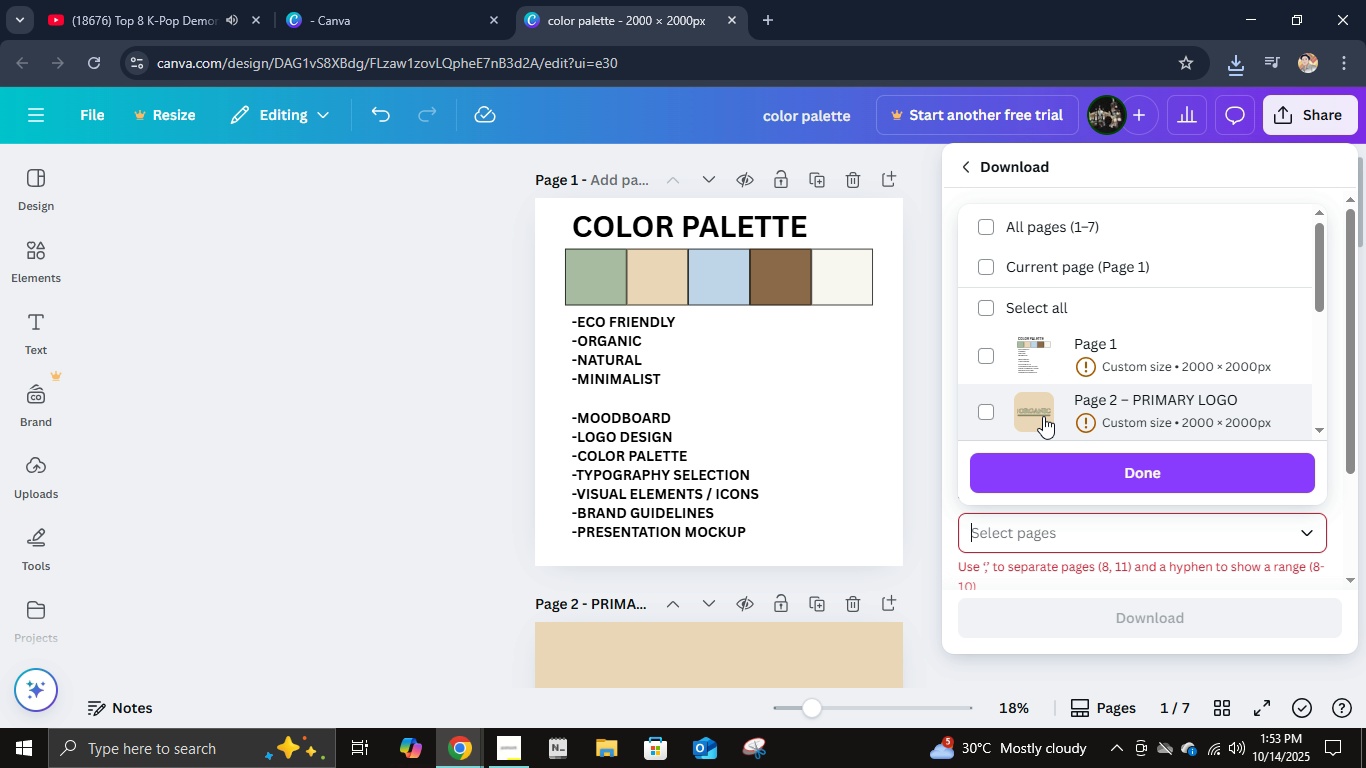 
scroll: coordinate [1019, 354], scroll_direction: down, amount: 2.0
 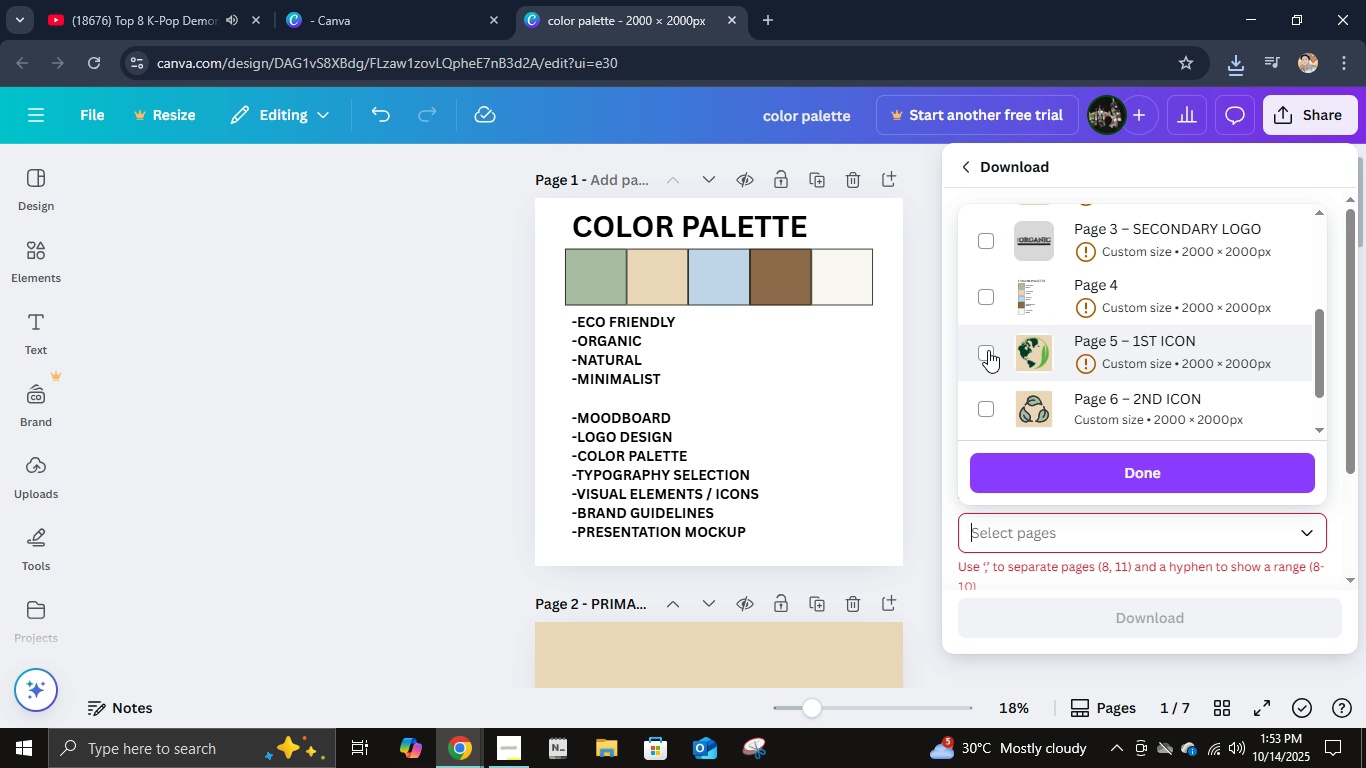 
left_click([986, 350])
 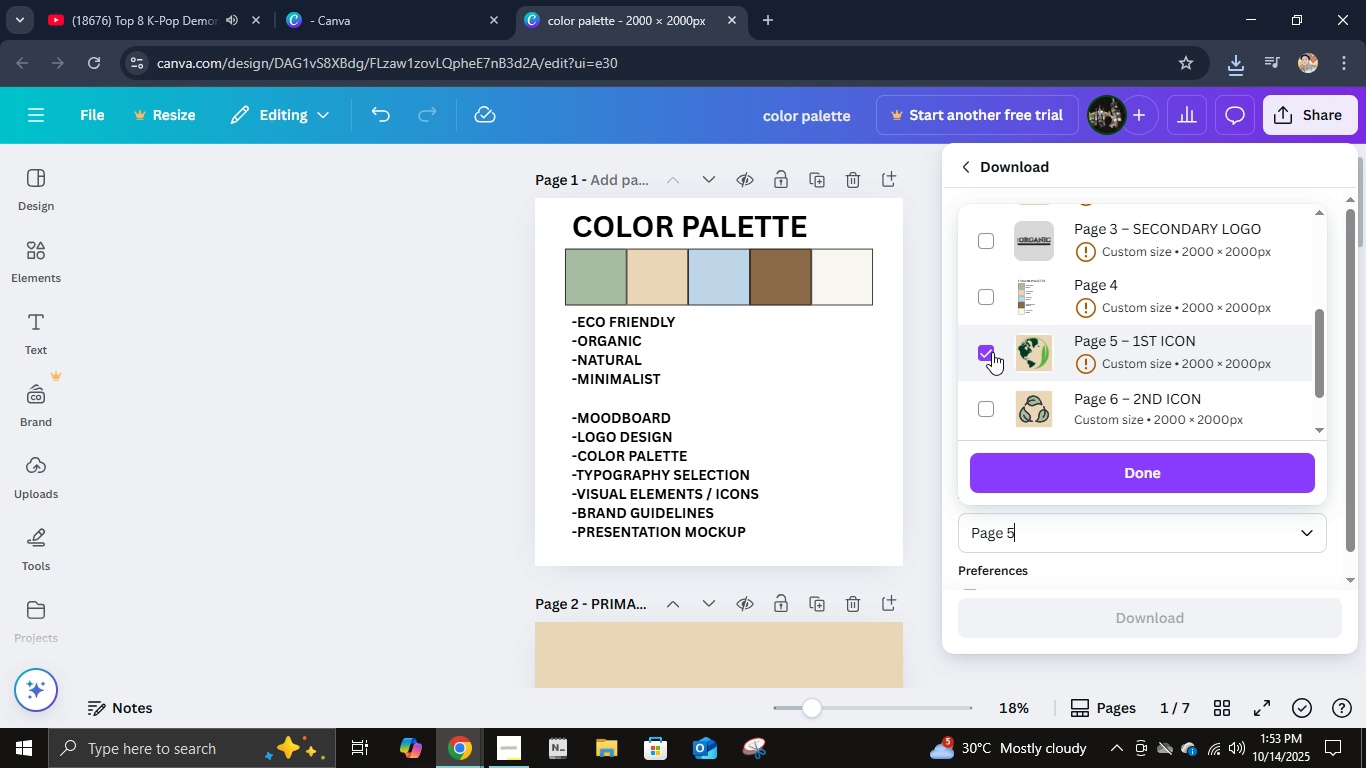 
scroll: coordinate [992, 352], scroll_direction: down, amount: 1.0
 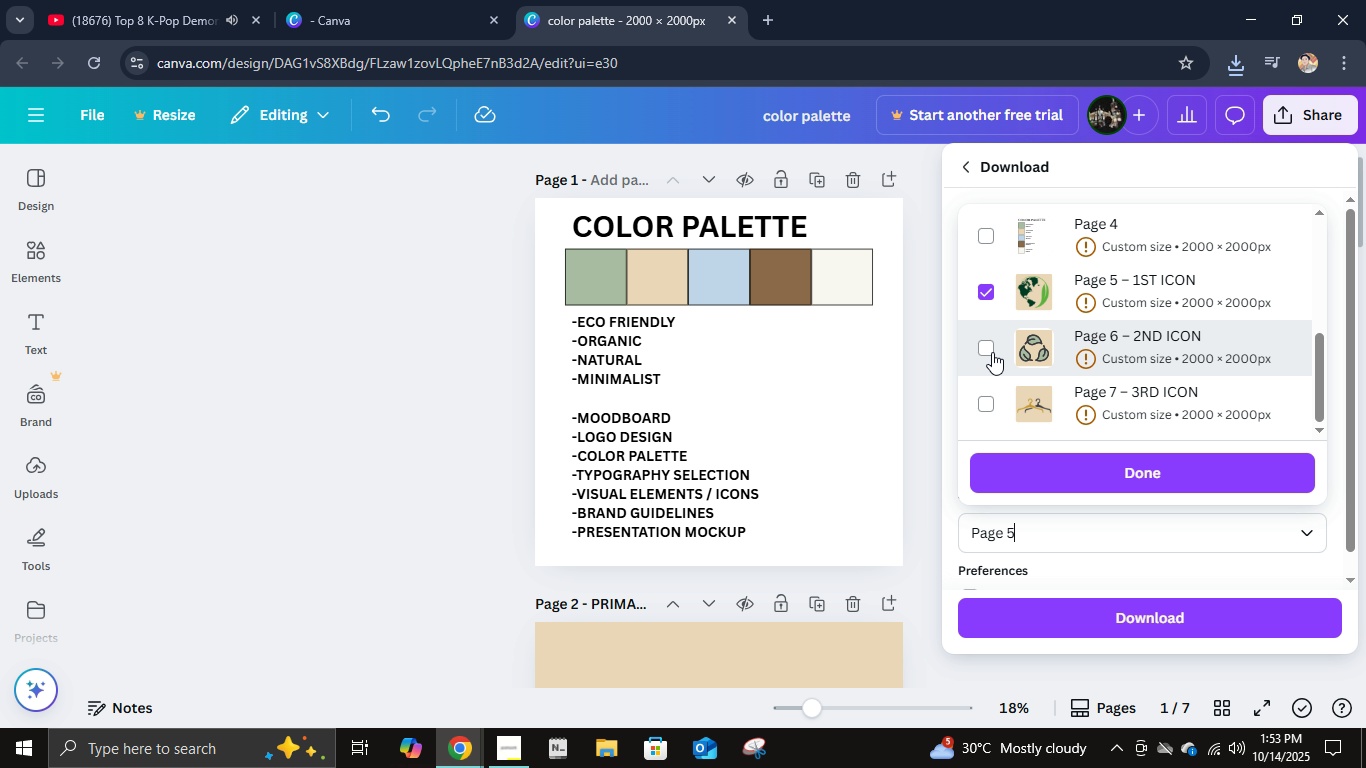 
left_click([992, 352])
 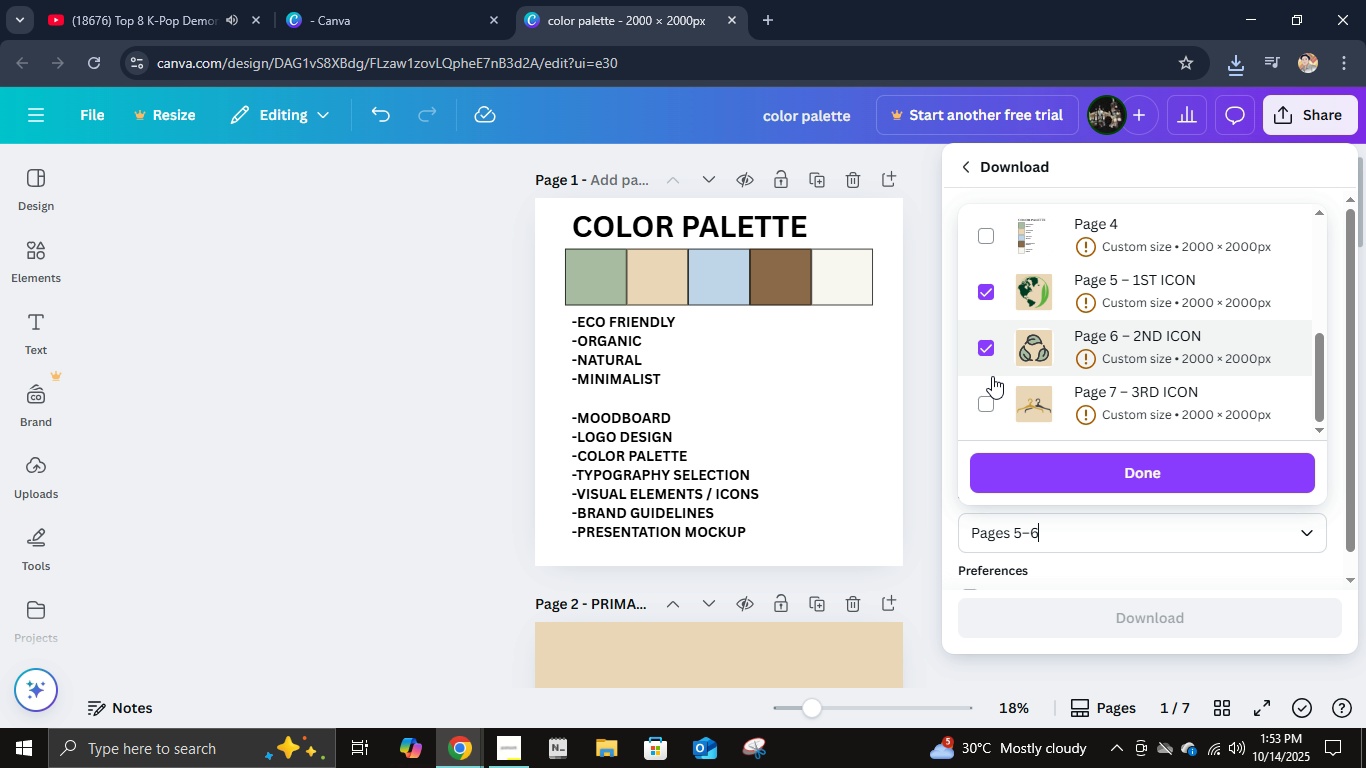 
scroll: coordinate [992, 376], scroll_direction: down, amount: 1.0
 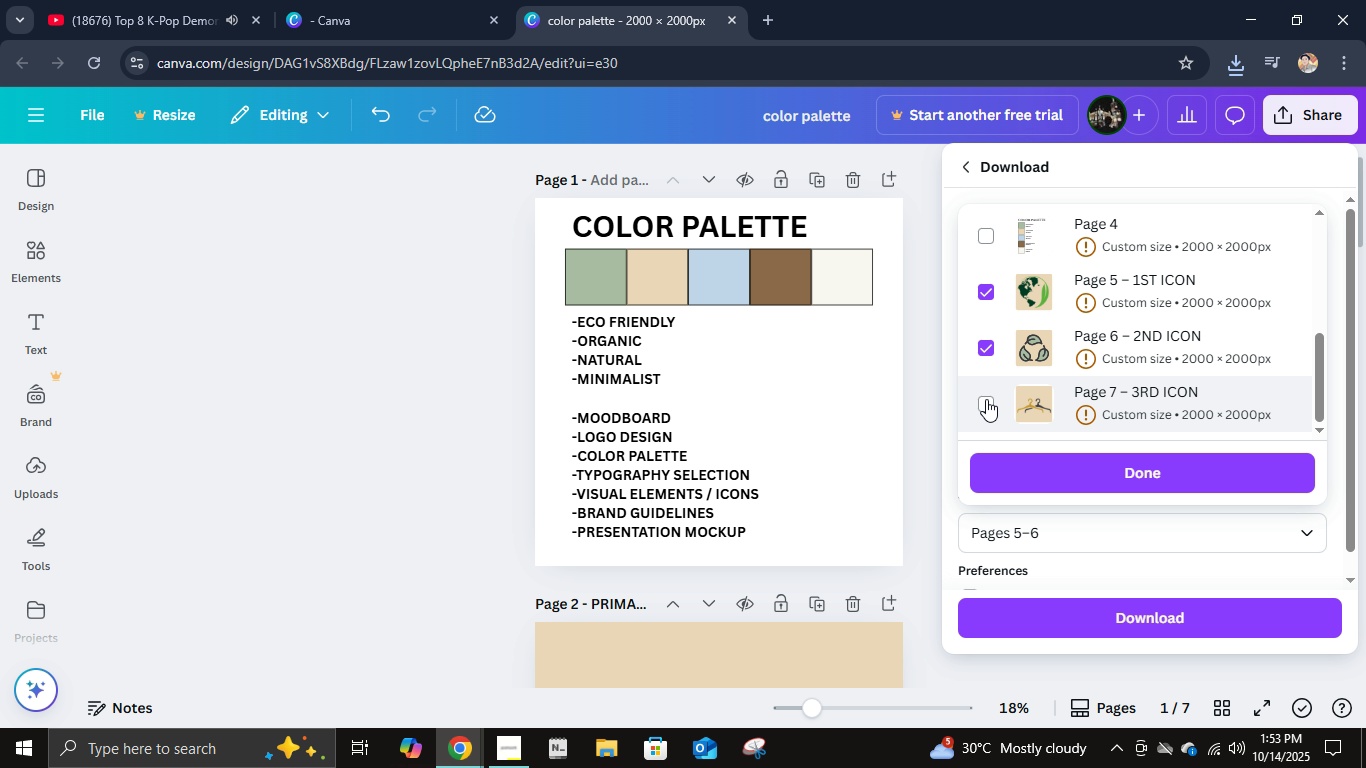 
left_click([986, 399])
 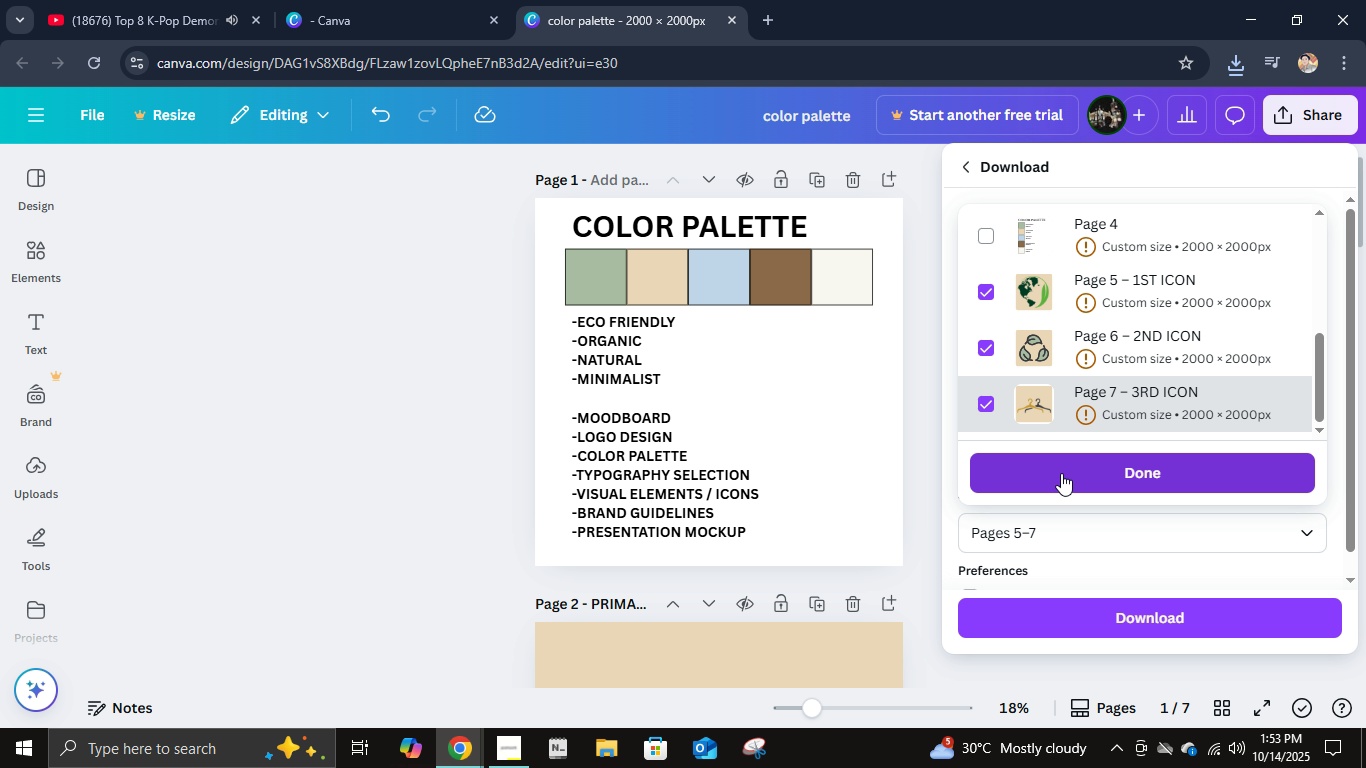 
left_click([1061, 474])
 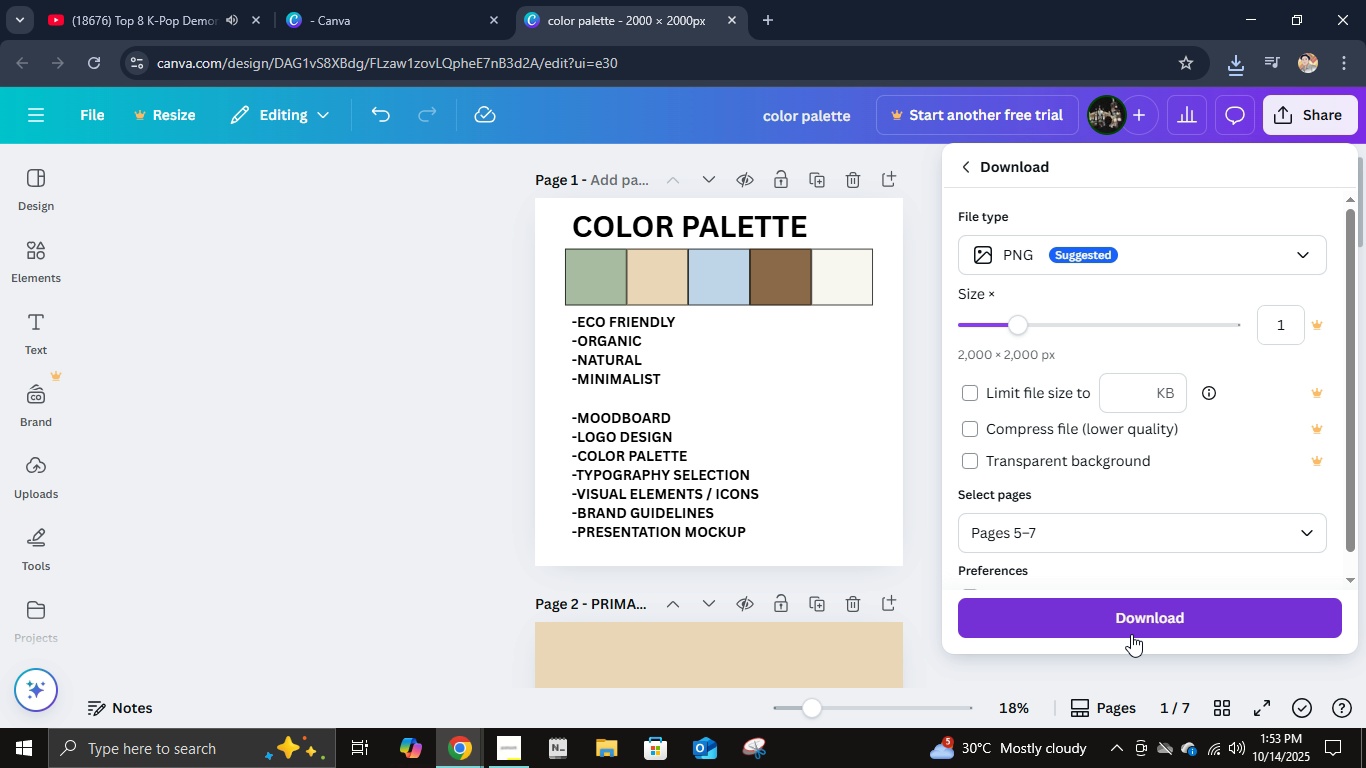 
left_click([1131, 634])
 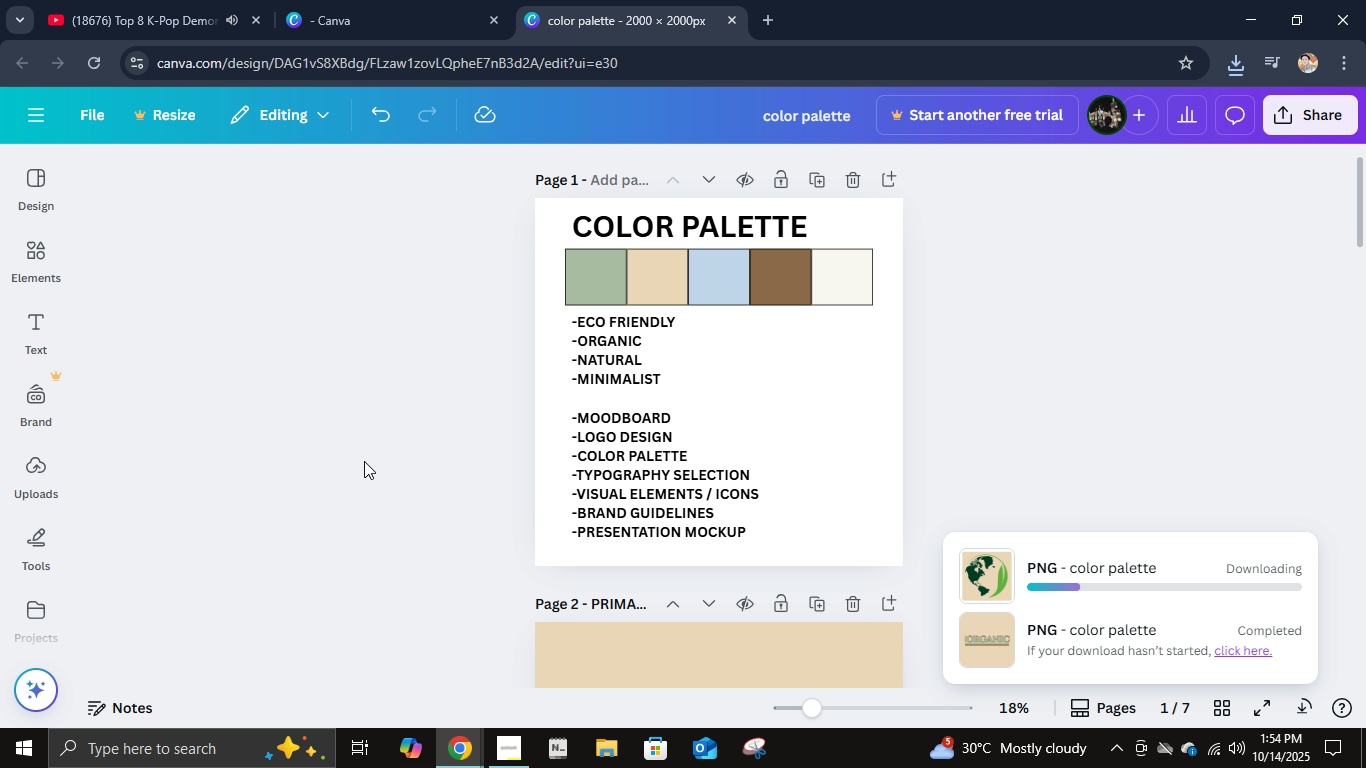 
left_click([1203, 281])
 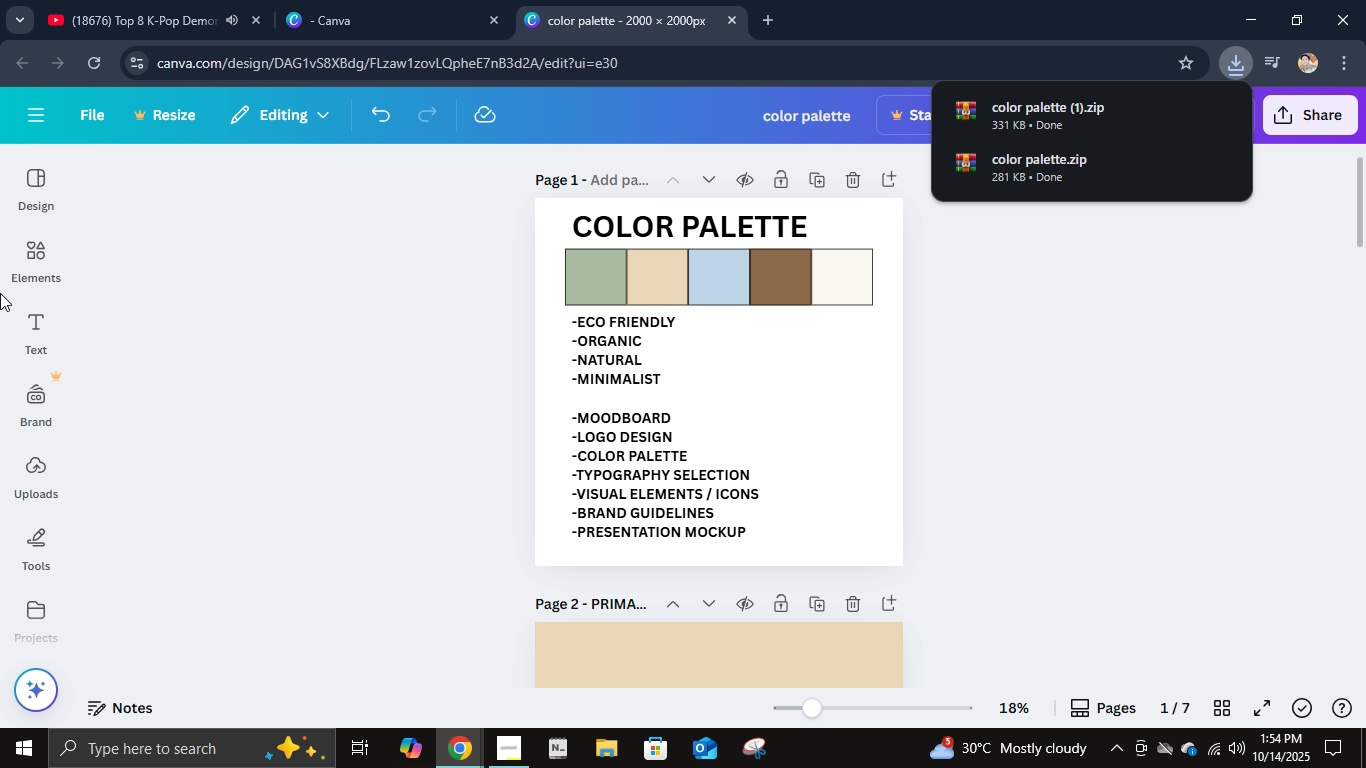 
left_click([365, 4])
 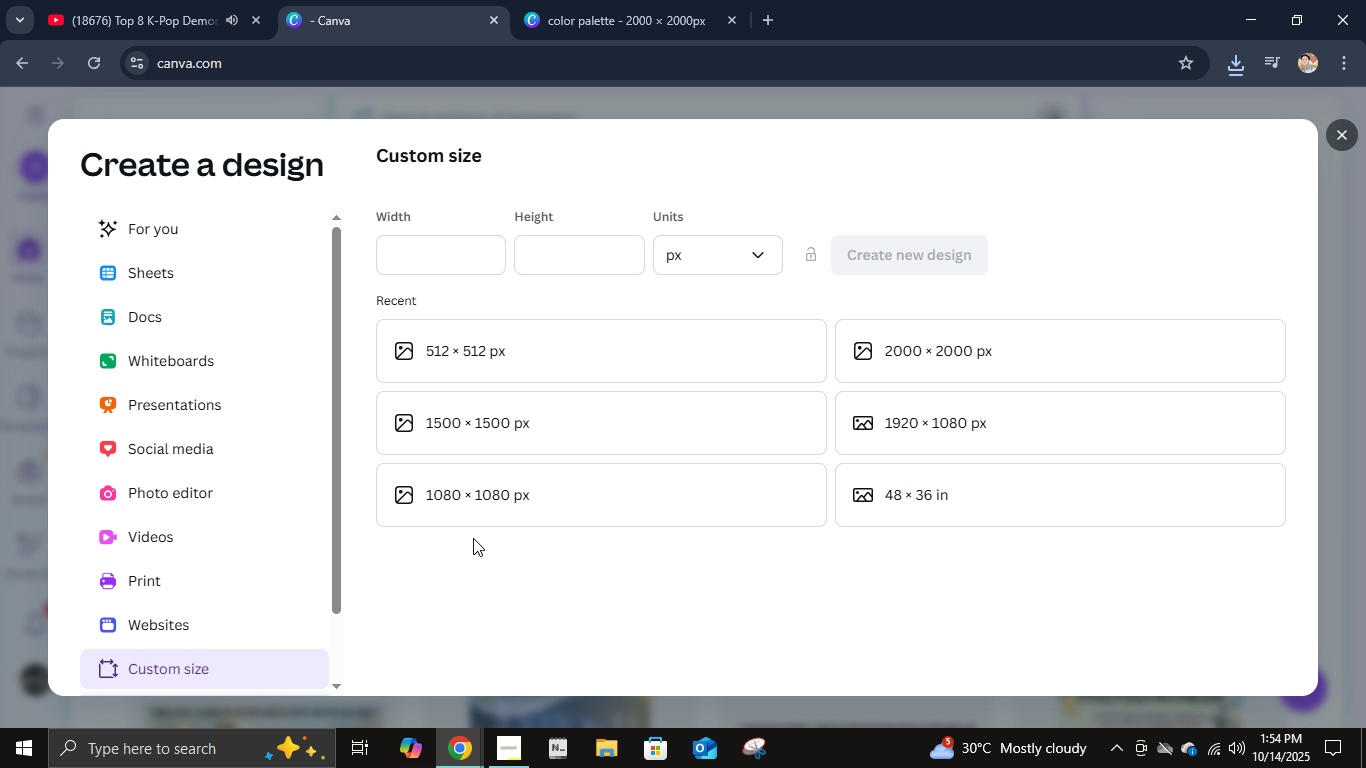 
wait(21.19)
 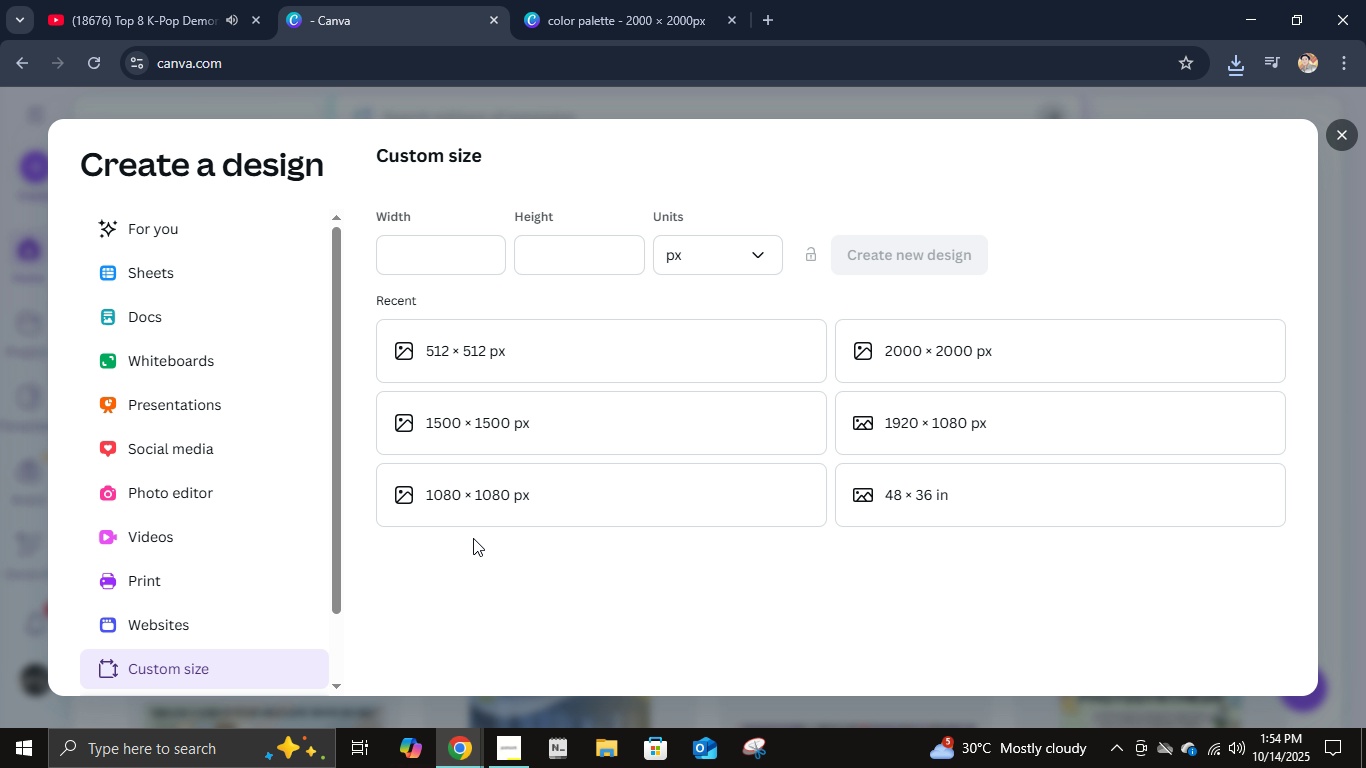 
mouse_move([640, 768])
 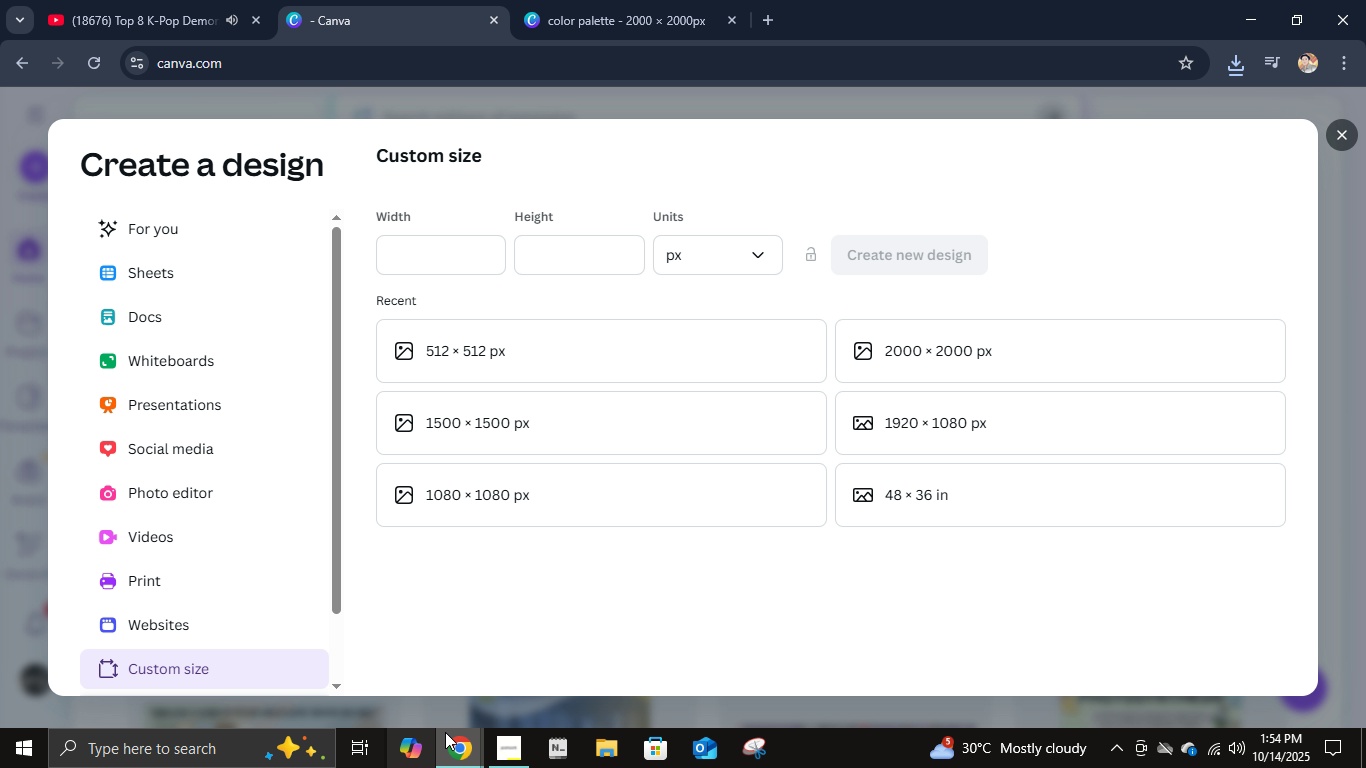 
left_click([500, 745])